 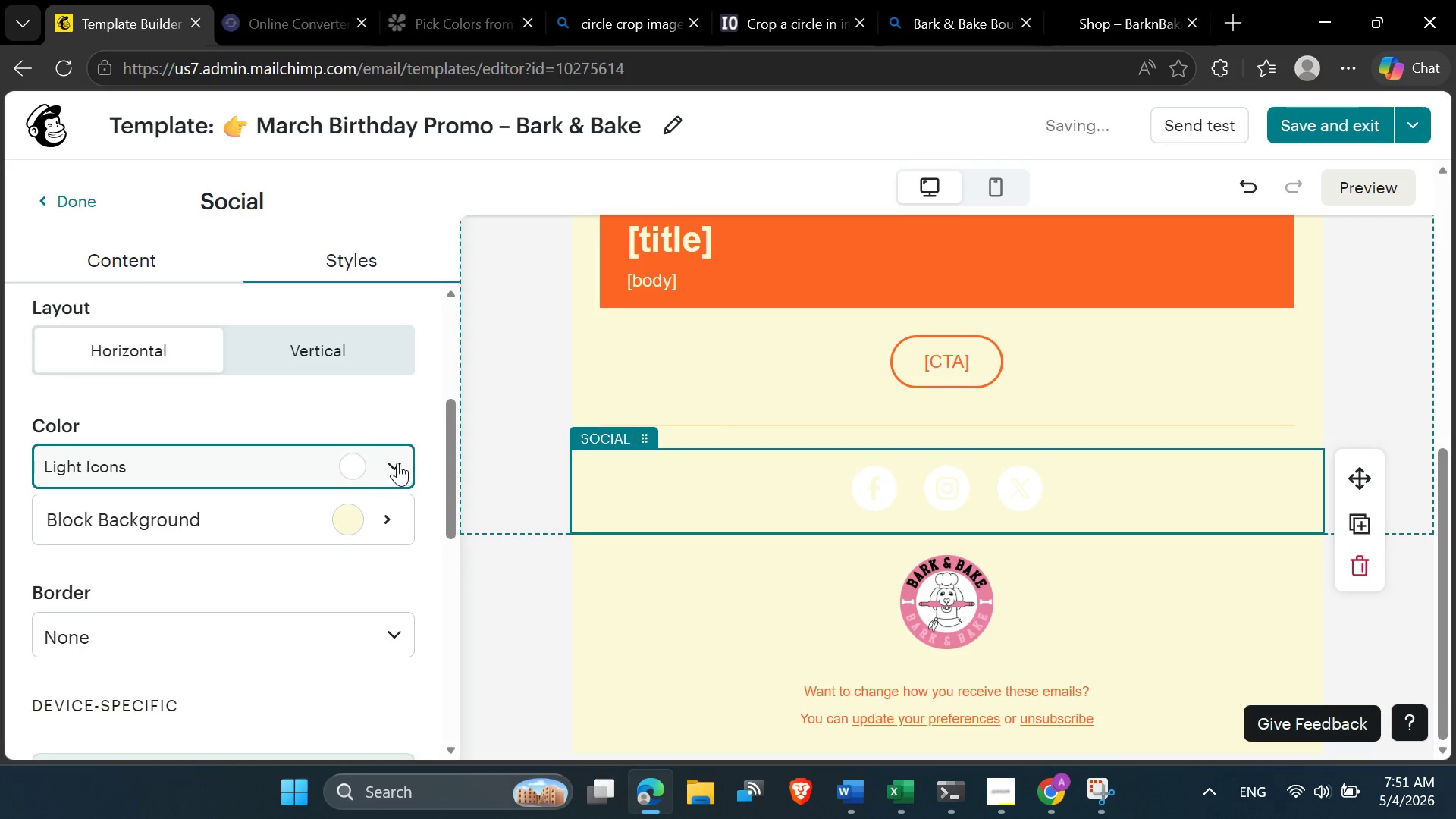 
left_click([399, 463])
 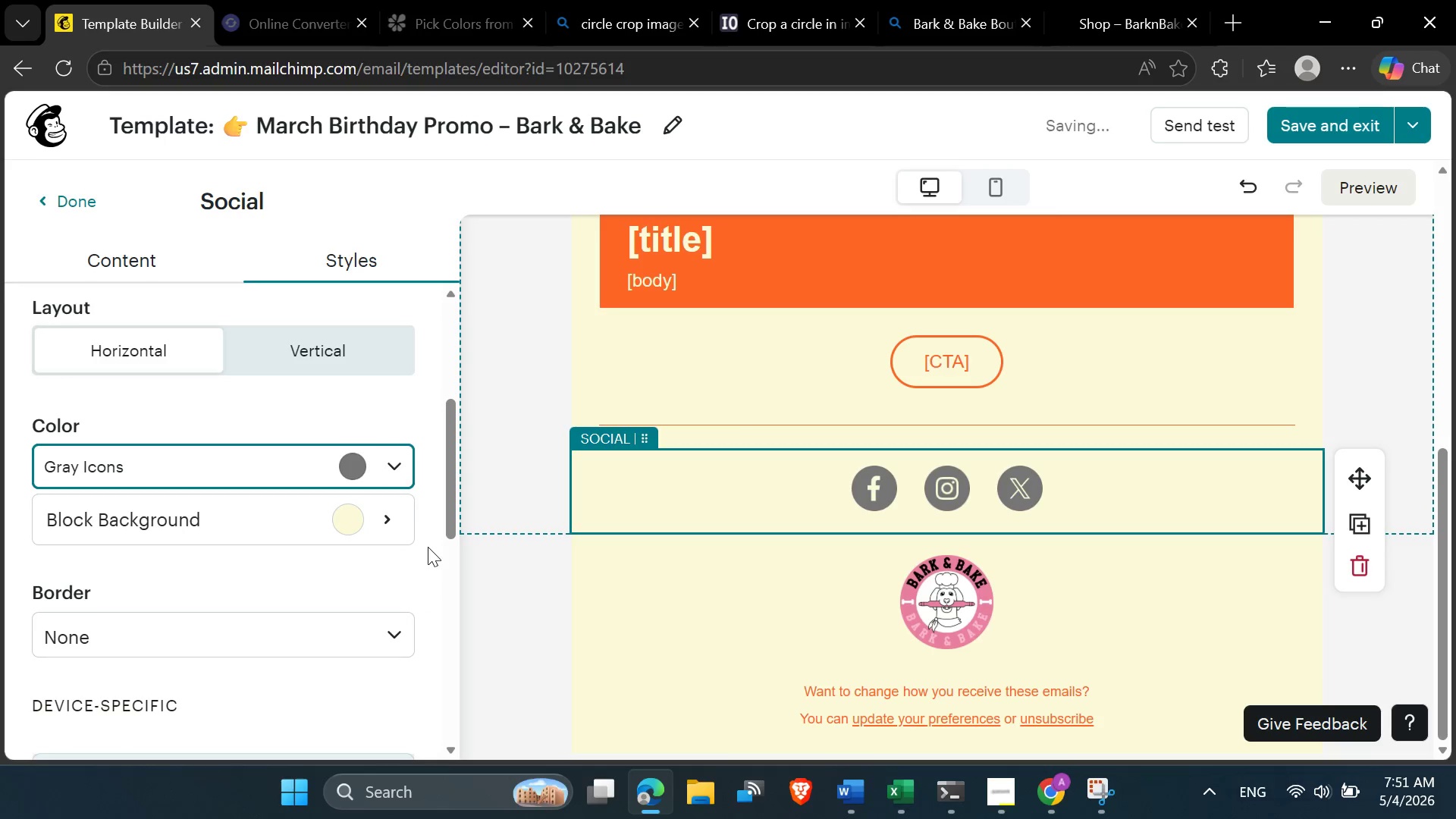 
wait(6.44)
 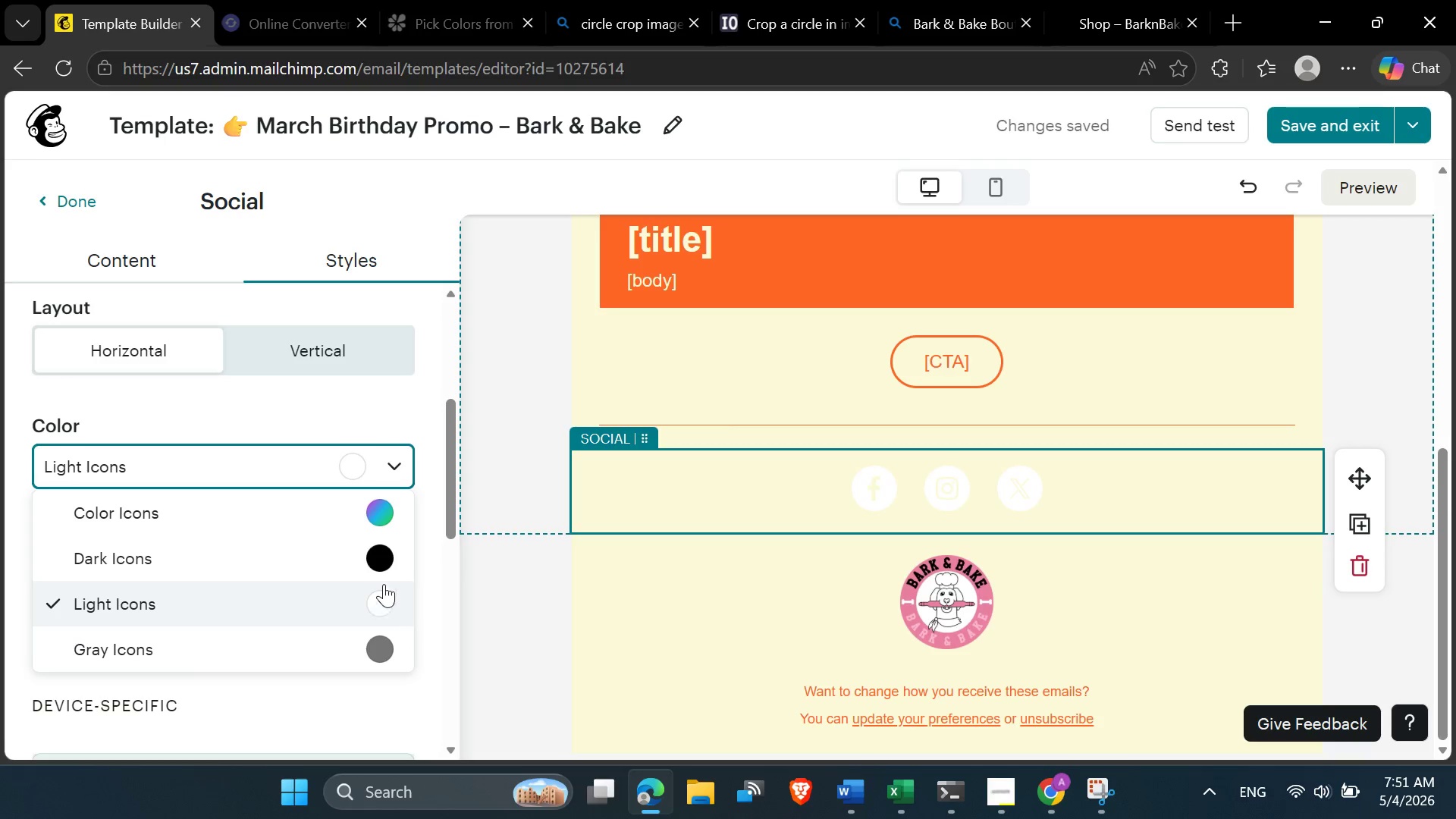 
left_click([394, 465])
 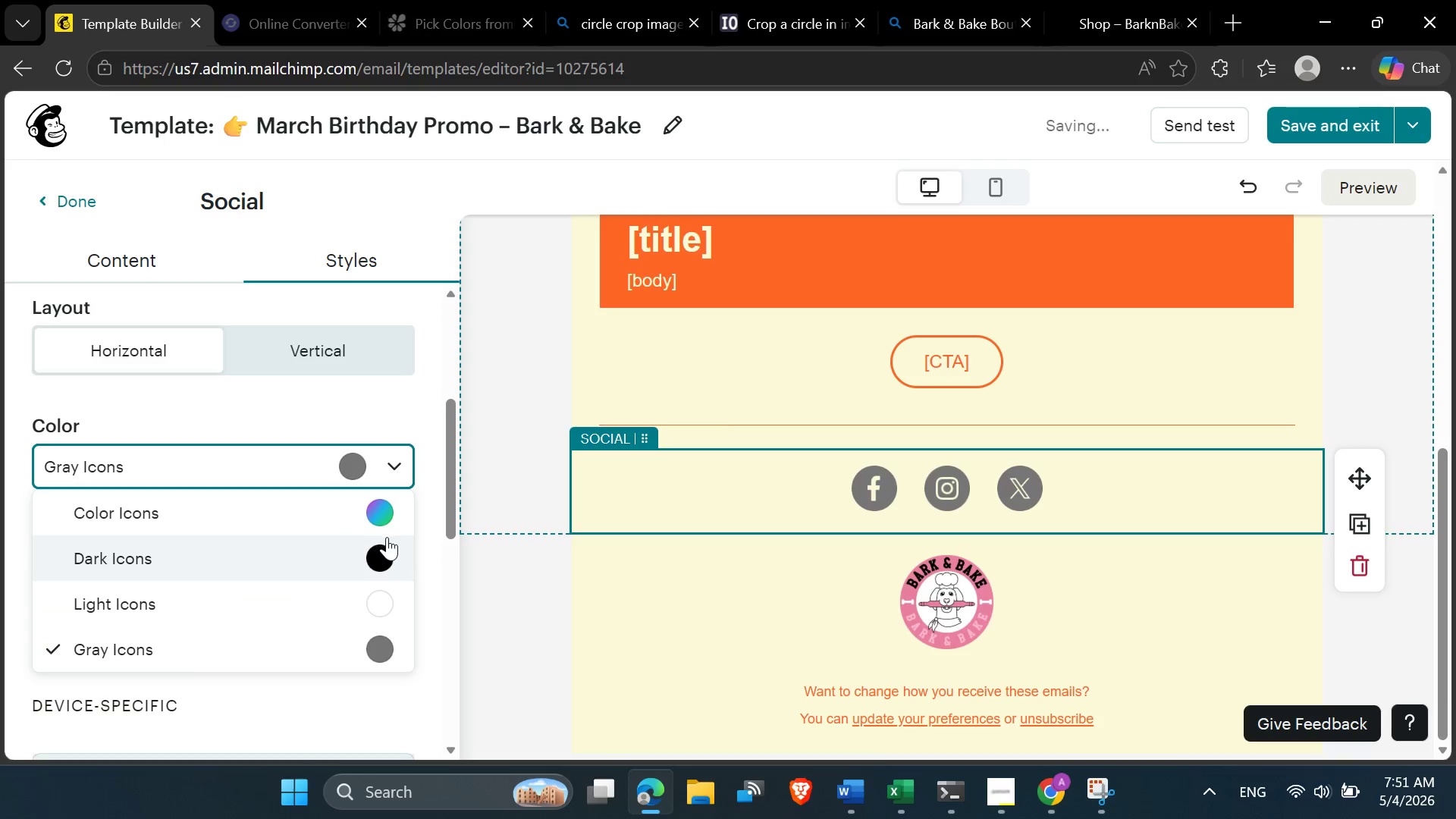 
left_click([387, 515])
 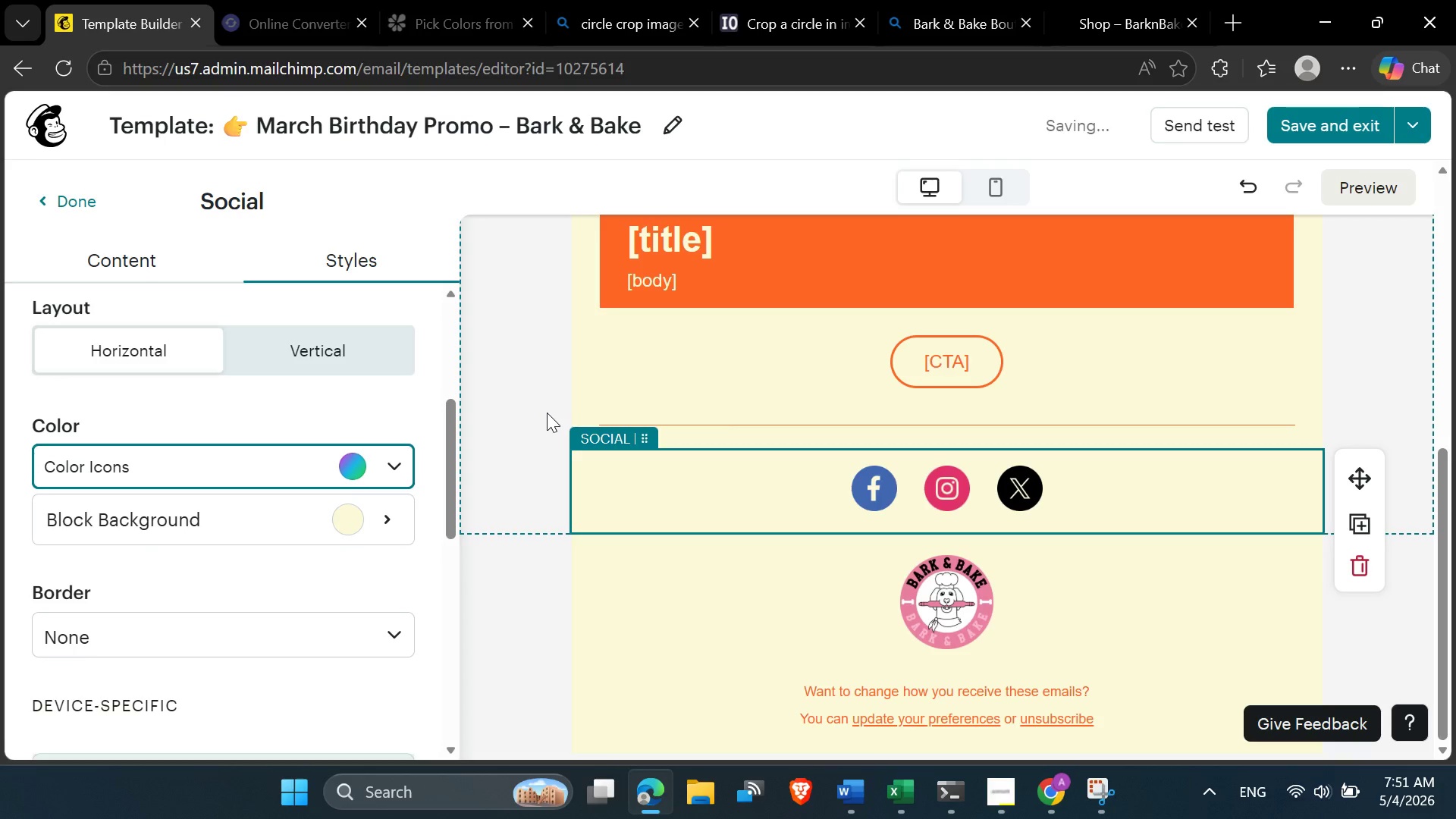 
left_click([547, 412])
 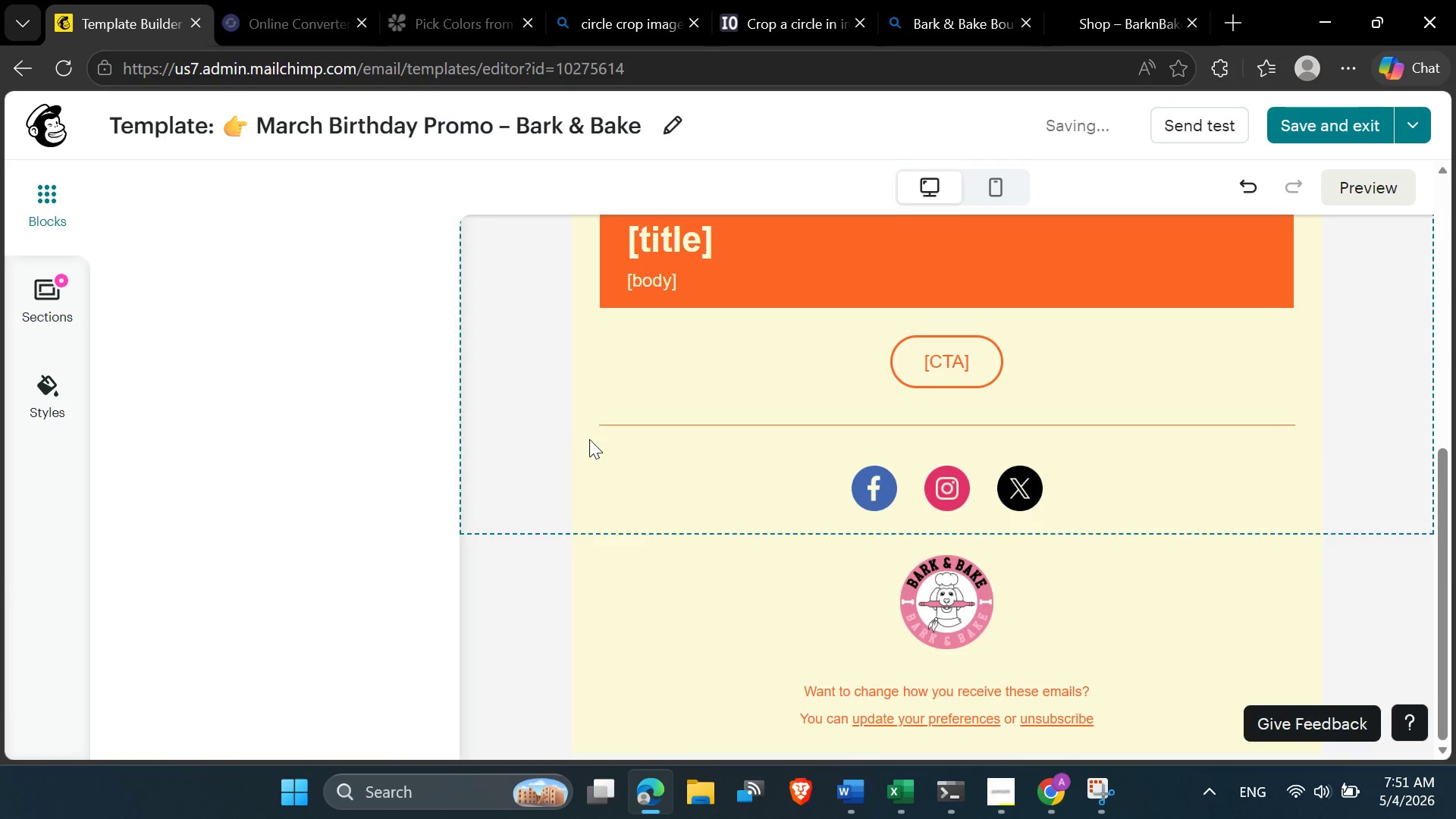 
scroll: coordinate [589, 444], scroll_direction: up, amount: 5.0
 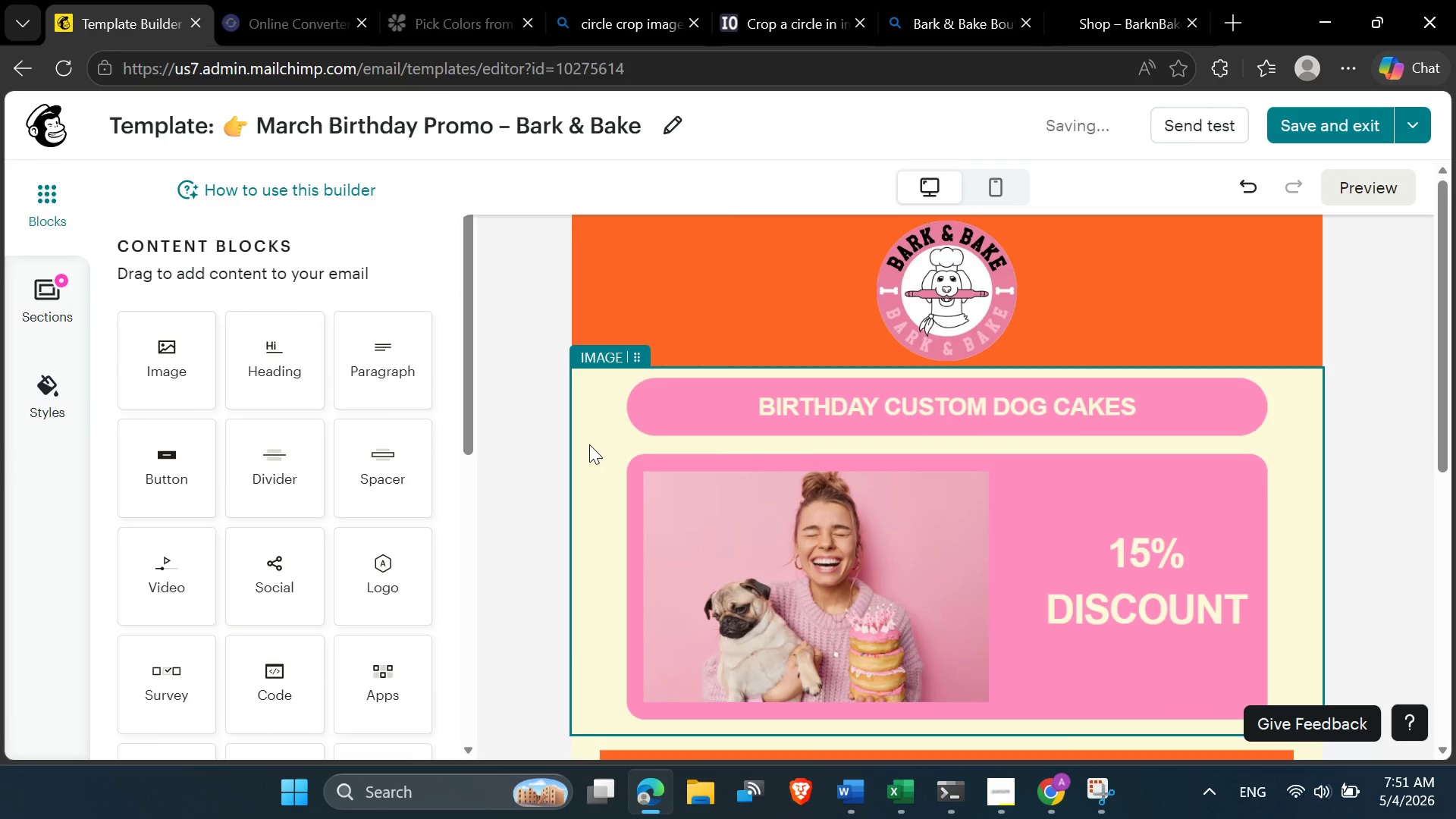 
scroll: coordinate [971, 592], scroll_direction: down, amount: 7.0
 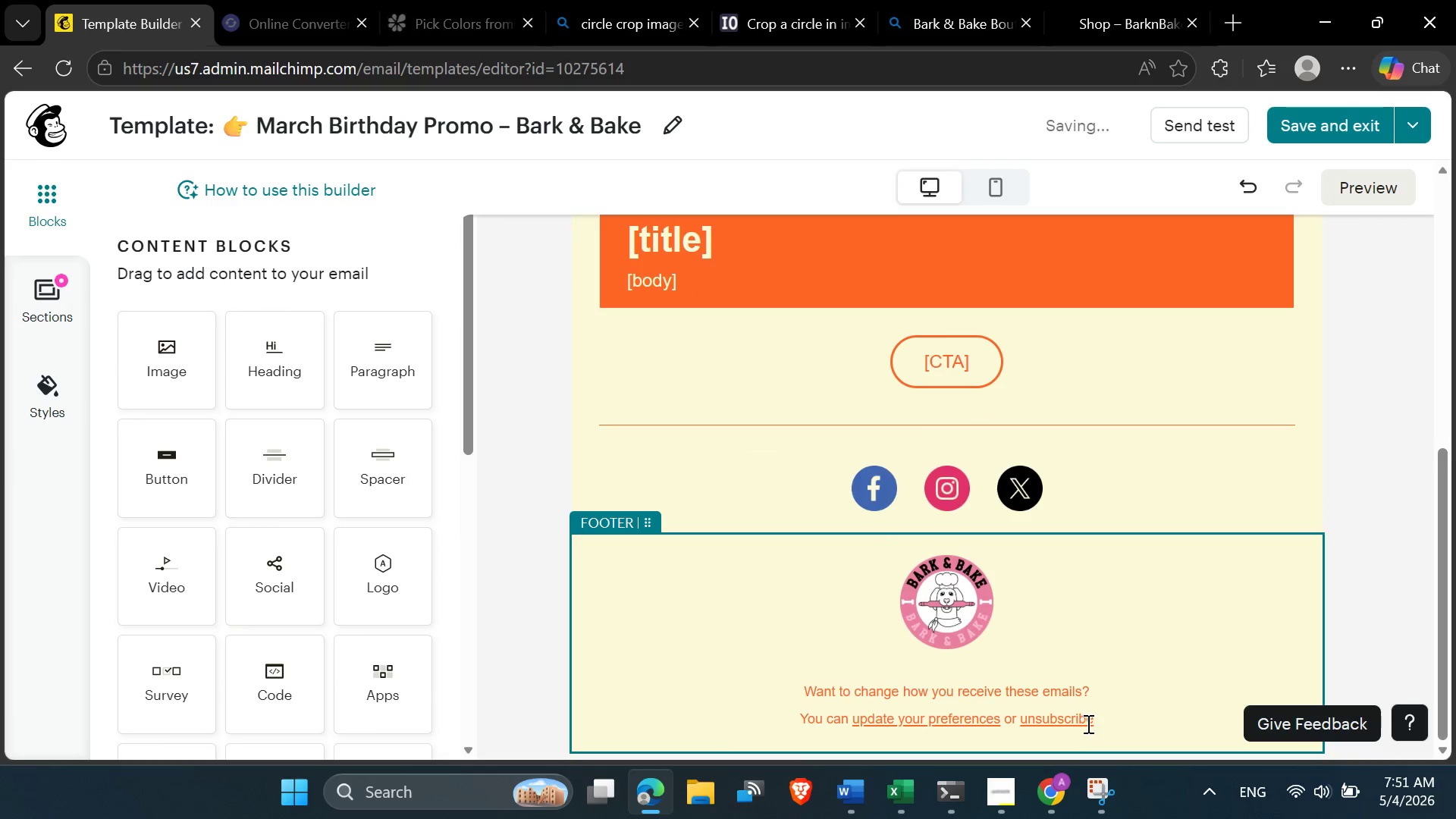 
scroll: coordinate [886, 437], scroll_direction: up, amount: 4.0
 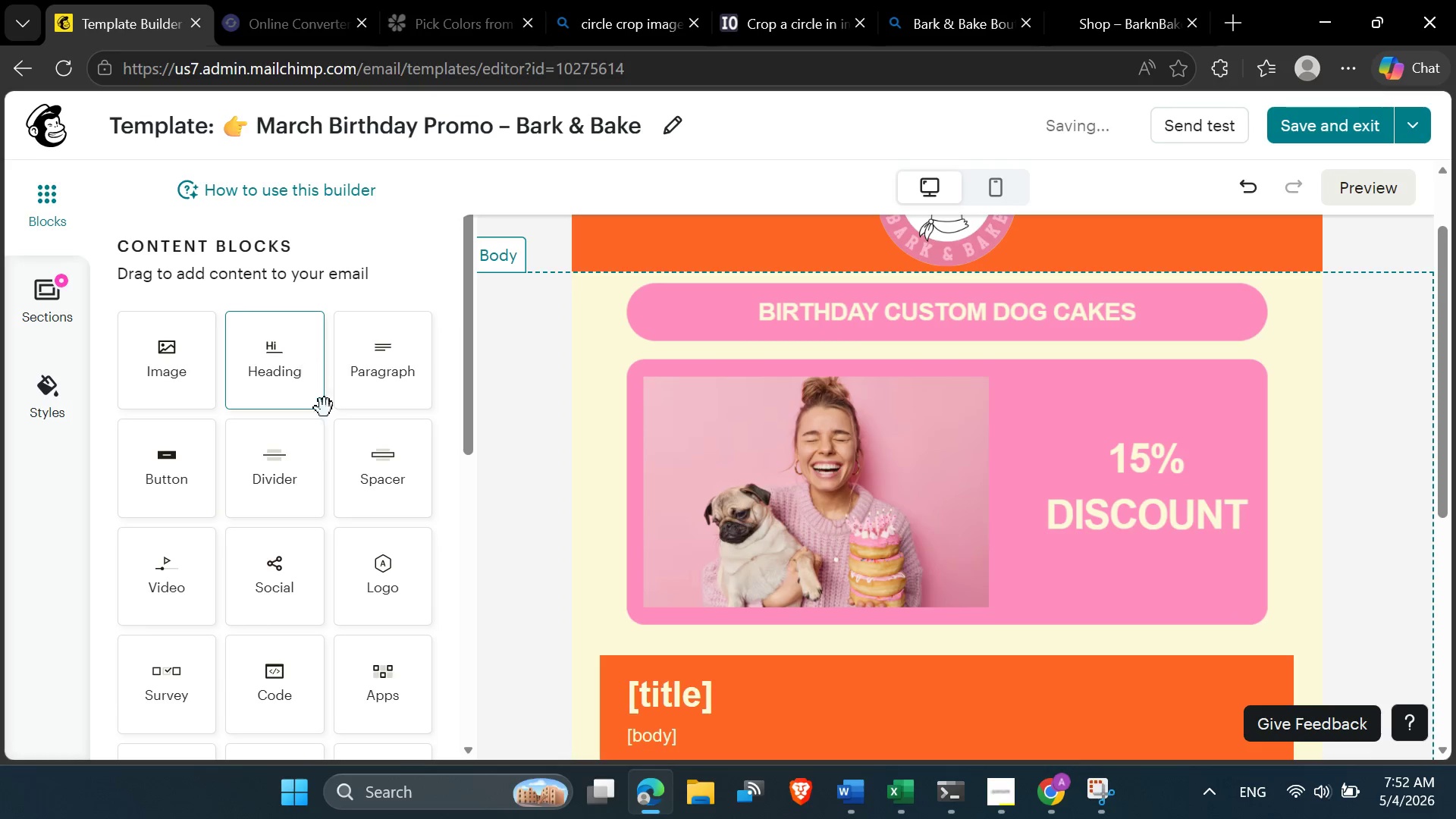 
left_click_drag(start_coordinate=[300, 483], to_coordinate=[880, 556])
 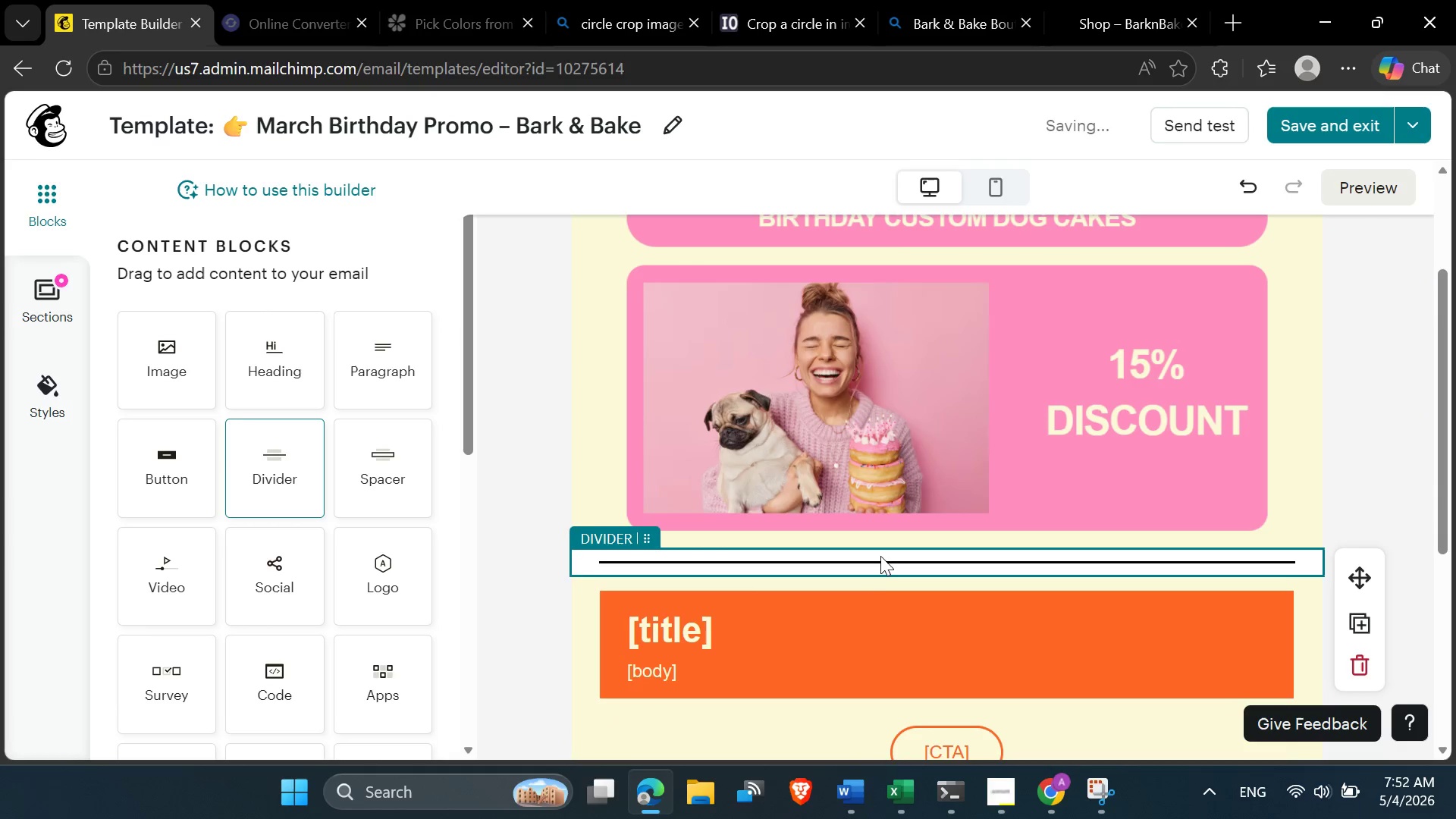 
scroll: coordinate [880, 557], scroll_direction: down, amount: 3.0
 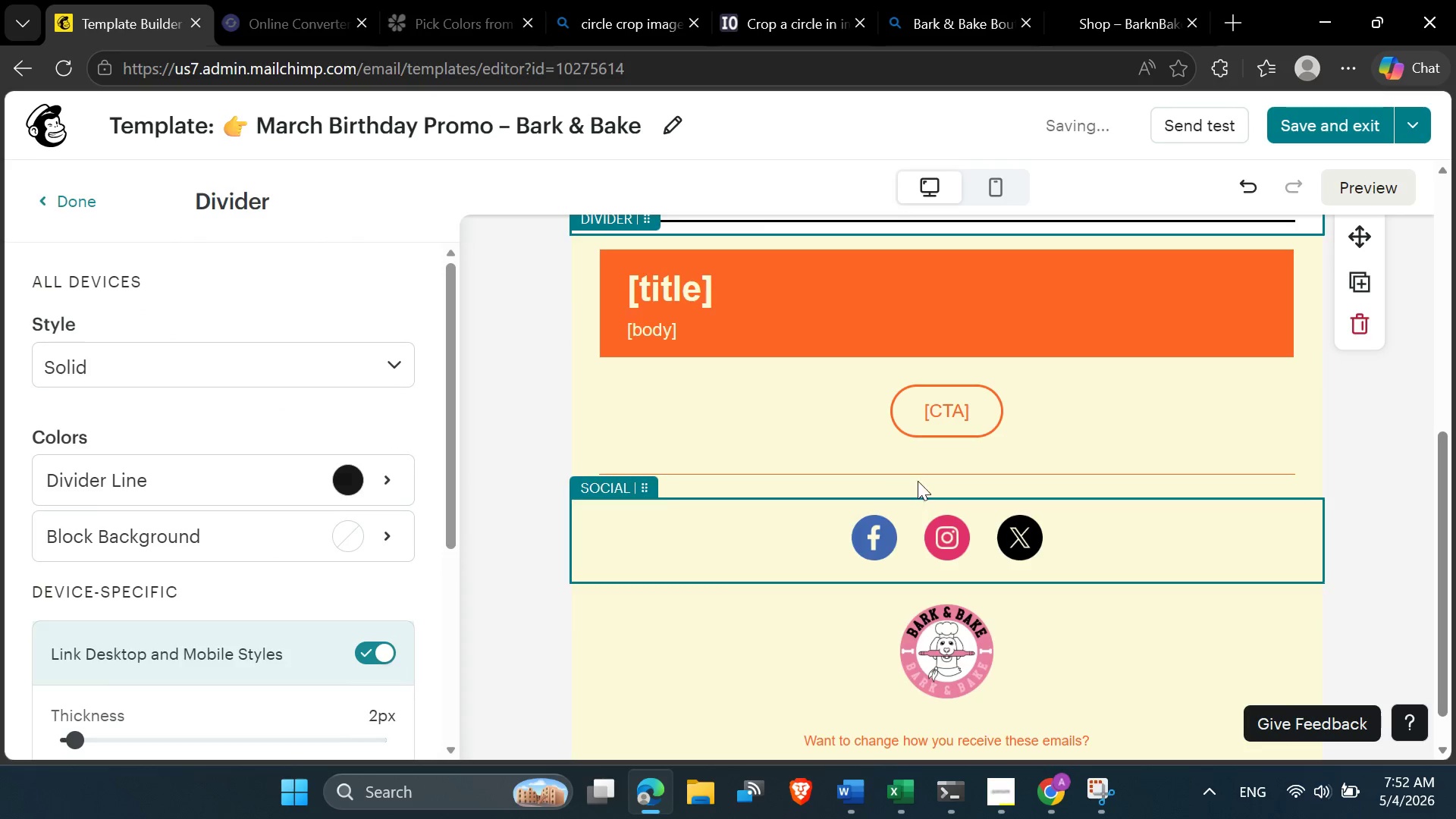 
scroll: coordinate [918, 481], scroll_direction: up, amount: 2.0
 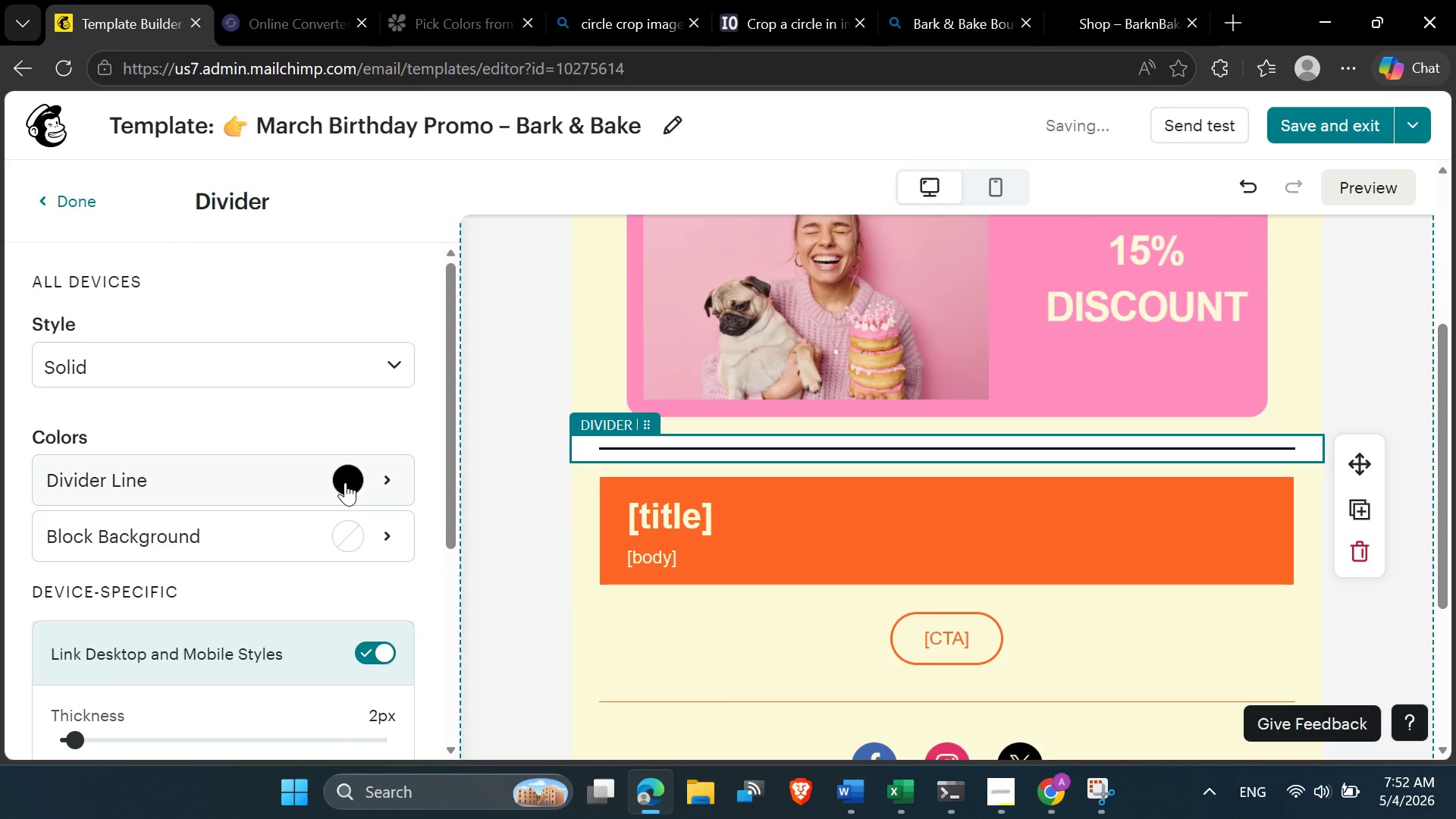 
left_click([346, 482])
 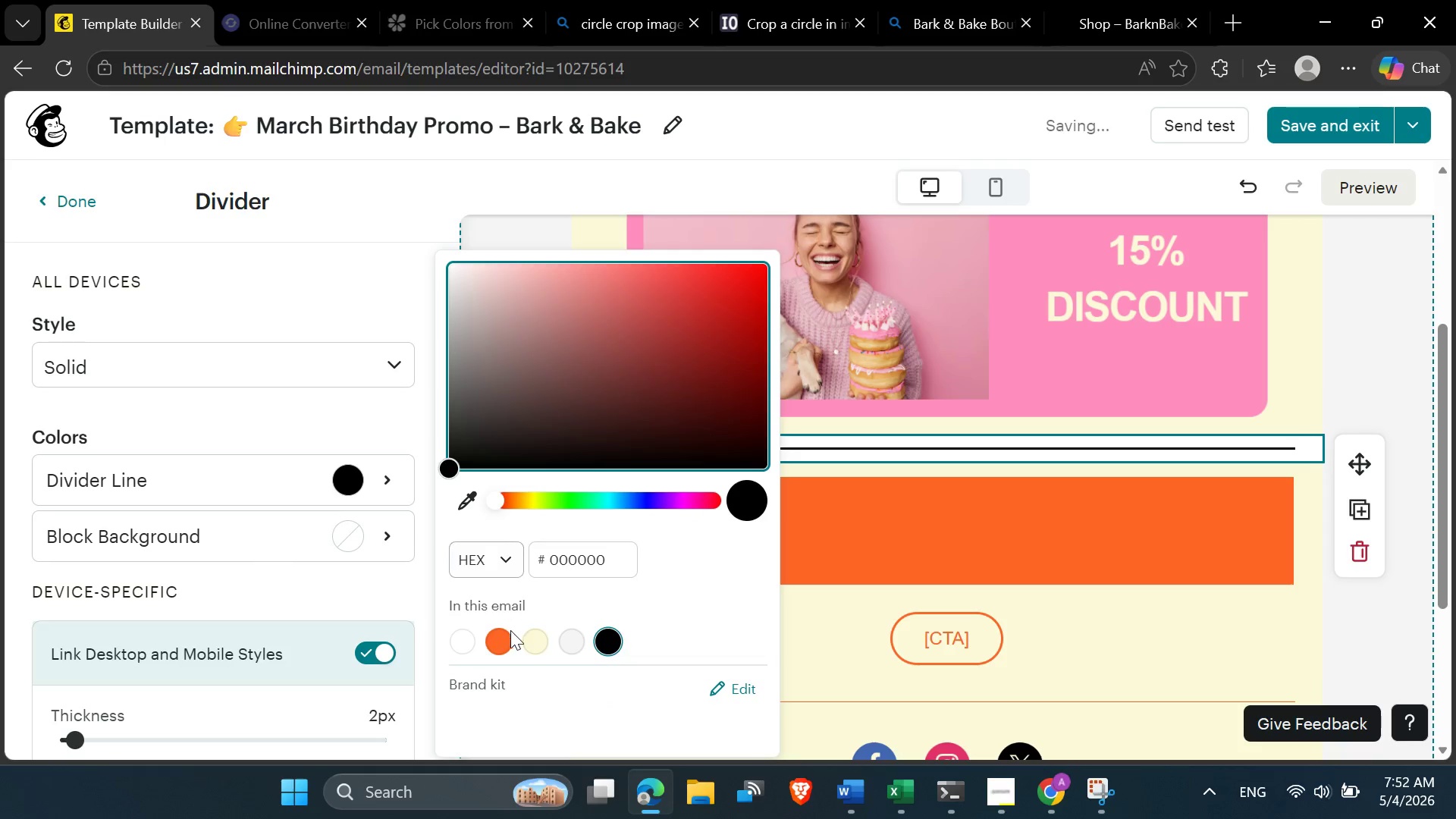 
left_click([504, 645])
 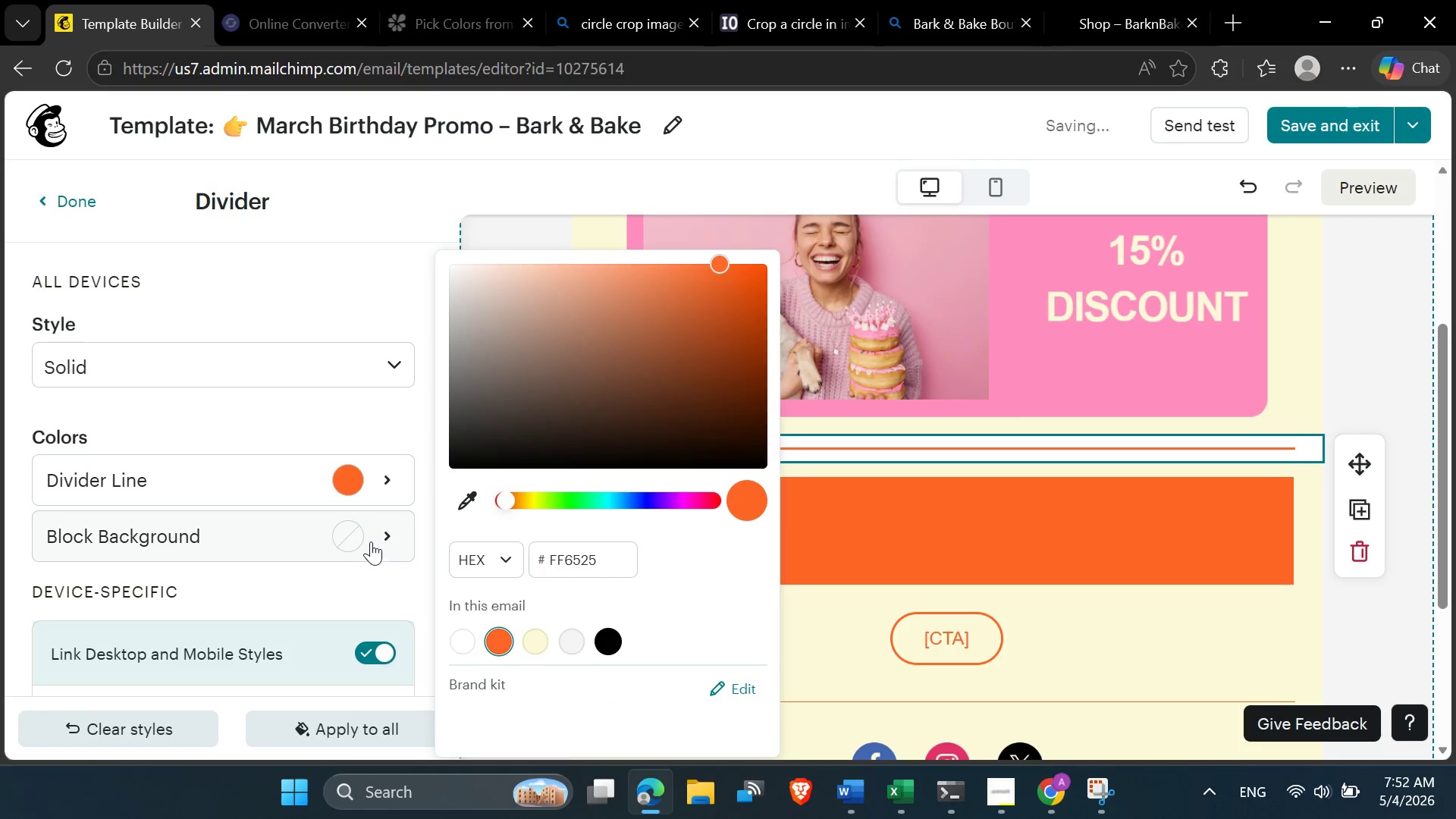 
left_click([350, 529])
 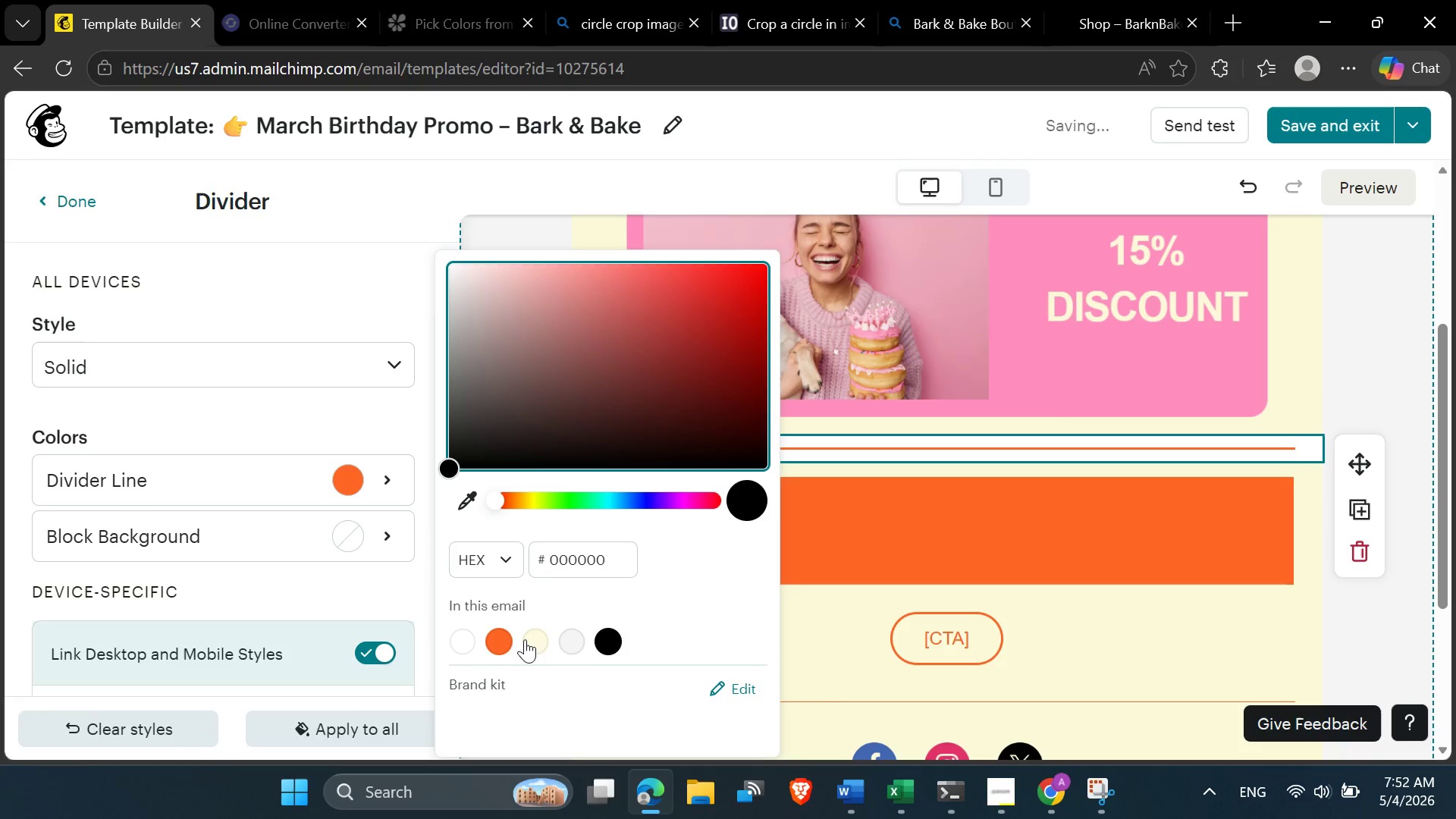 
left_click([533, 643])
 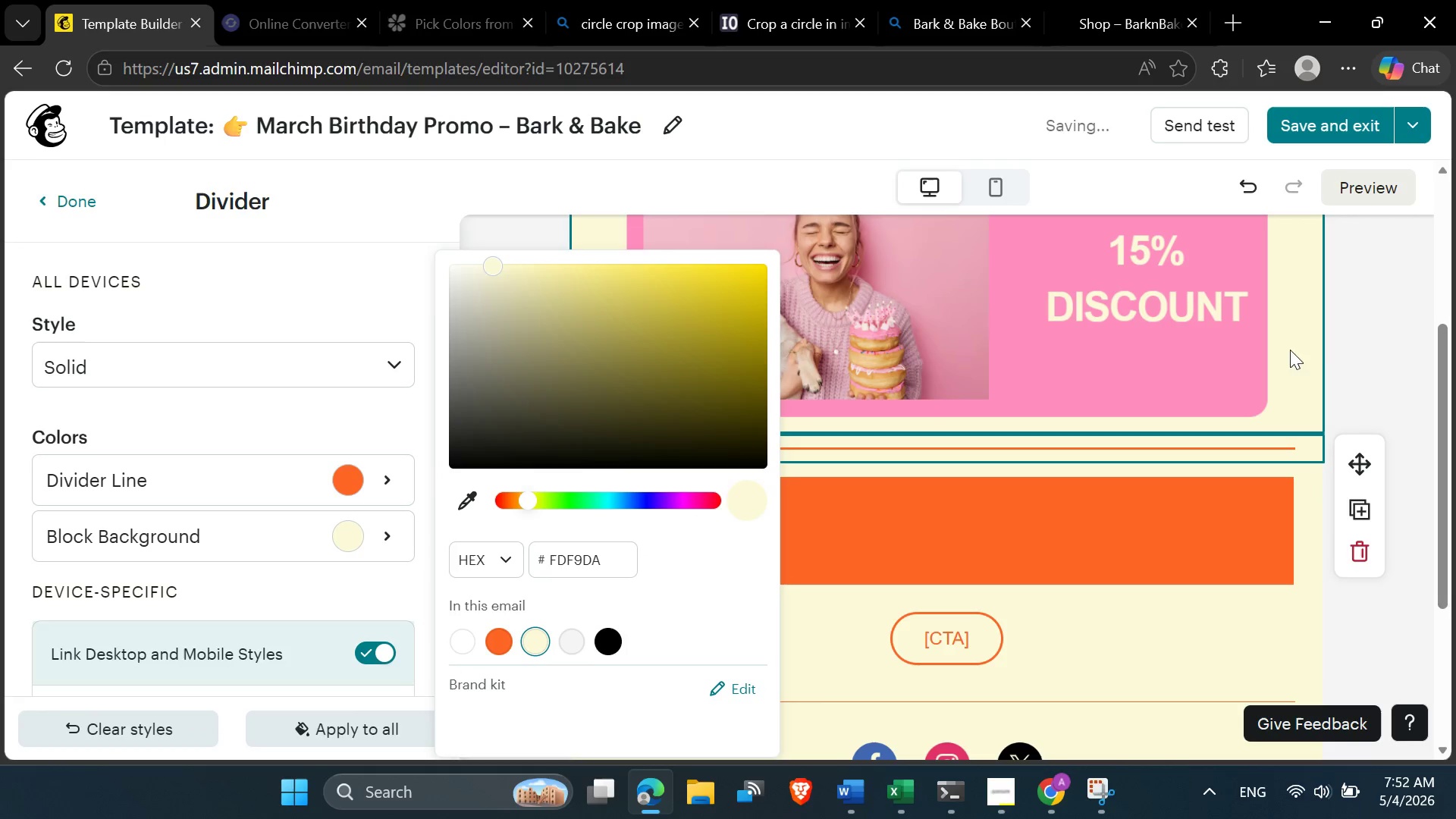 
left_click([1347, 346])
 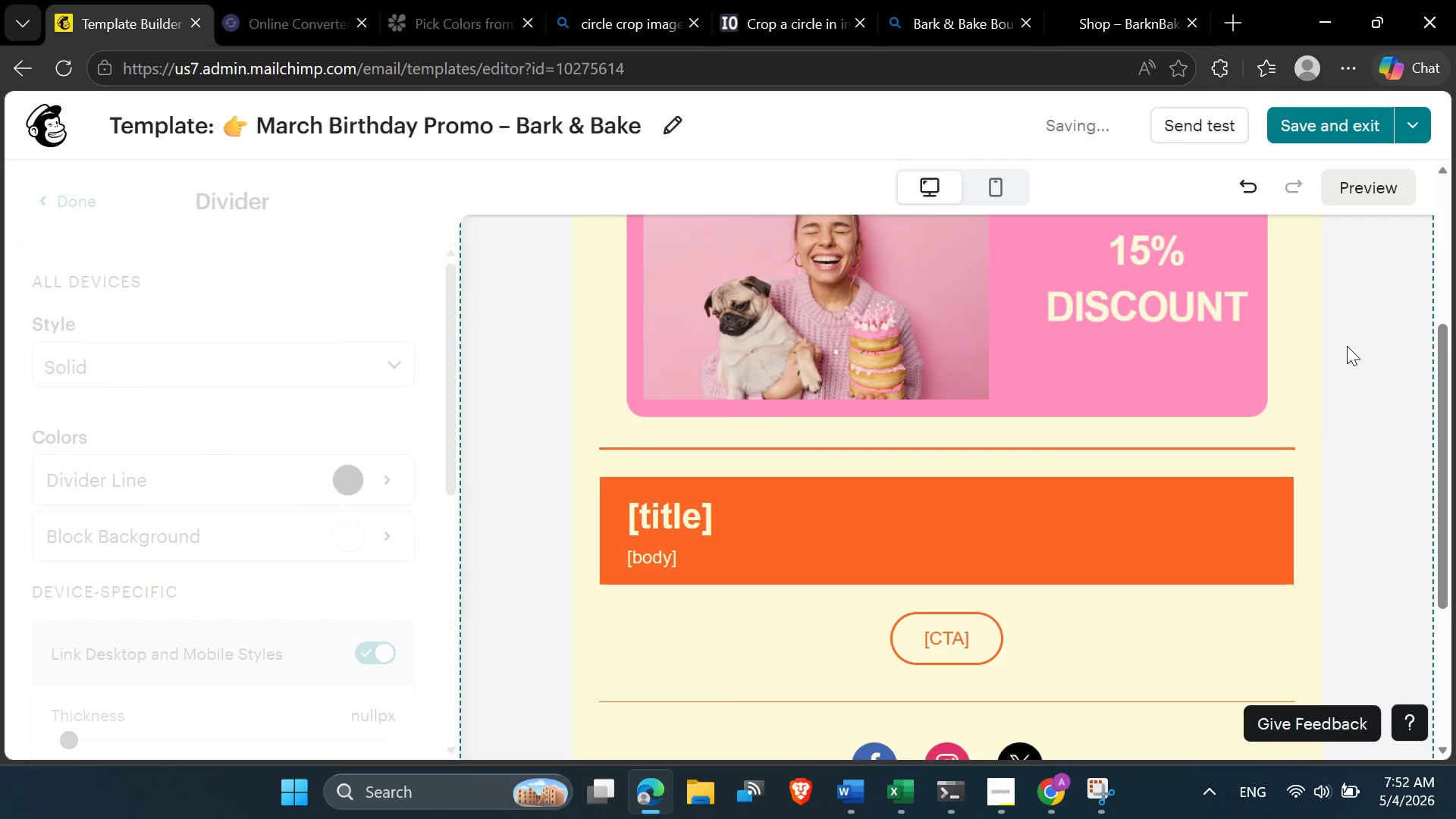 
scroll: coordinate [1346, 348], scroll_direction: down, amount: 3.0
 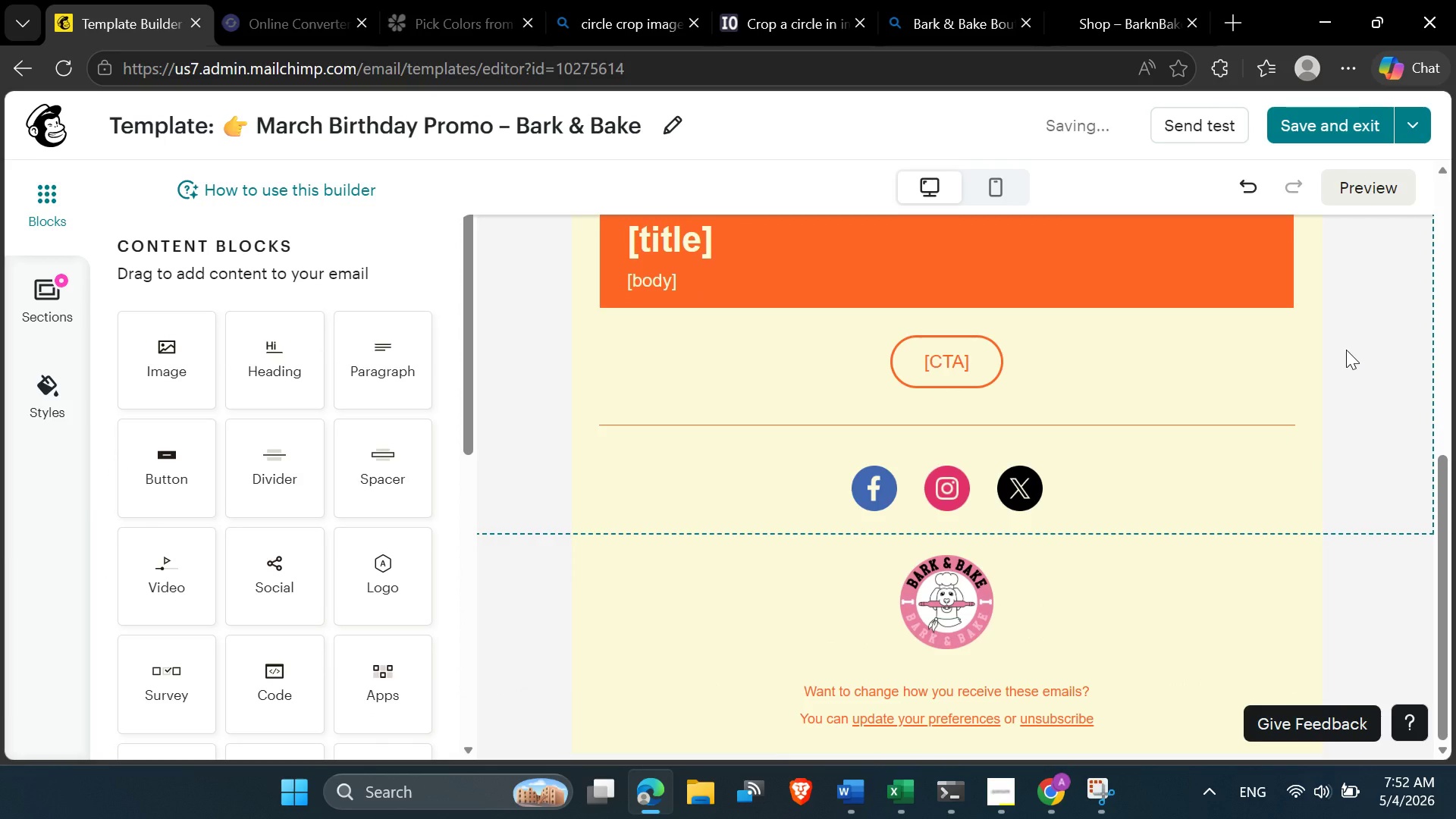 
scroll: coordinate [1346, 350], scroll_direction: up, amount: 1.0
 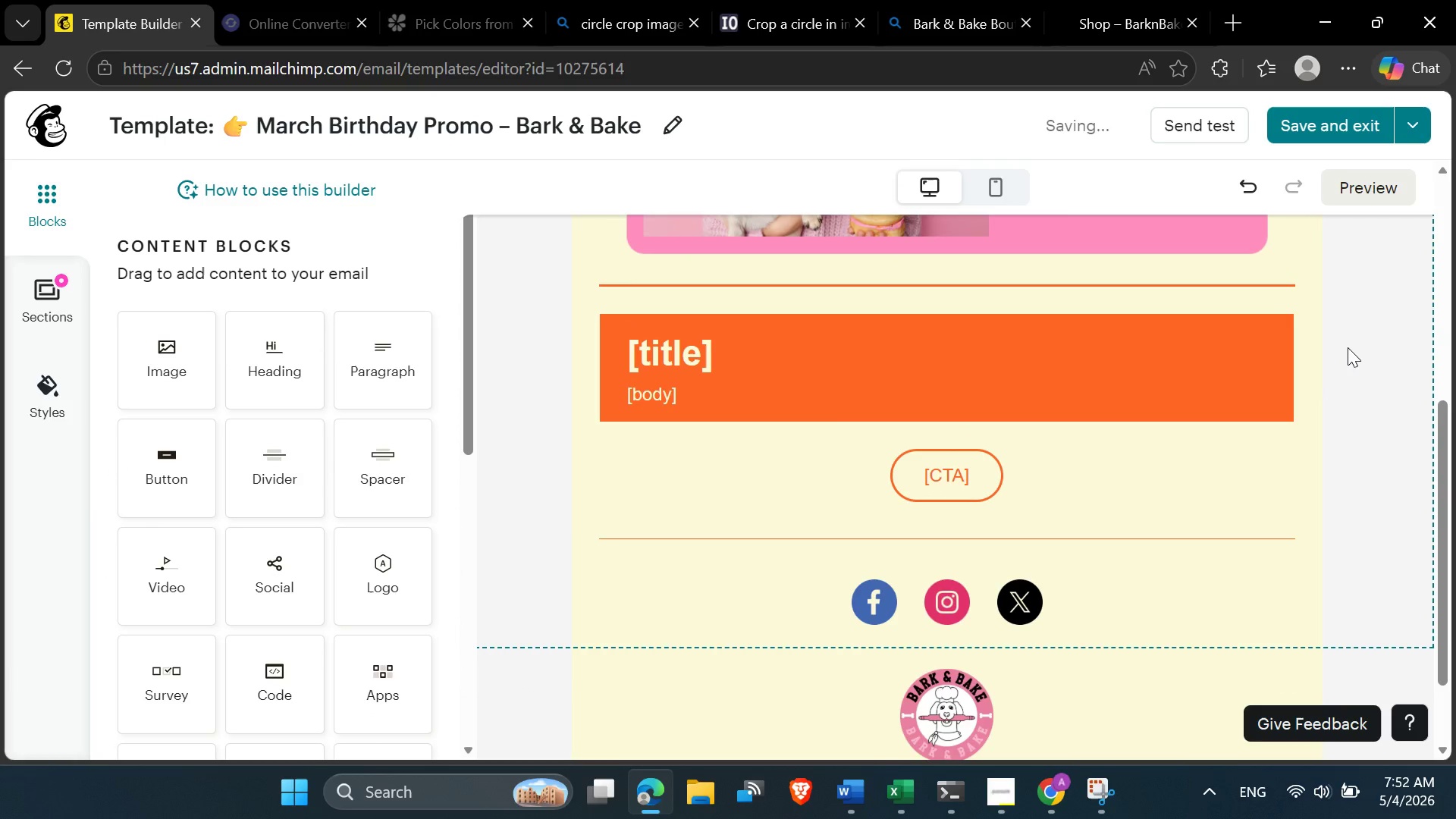 
left_click([1348, 347])
 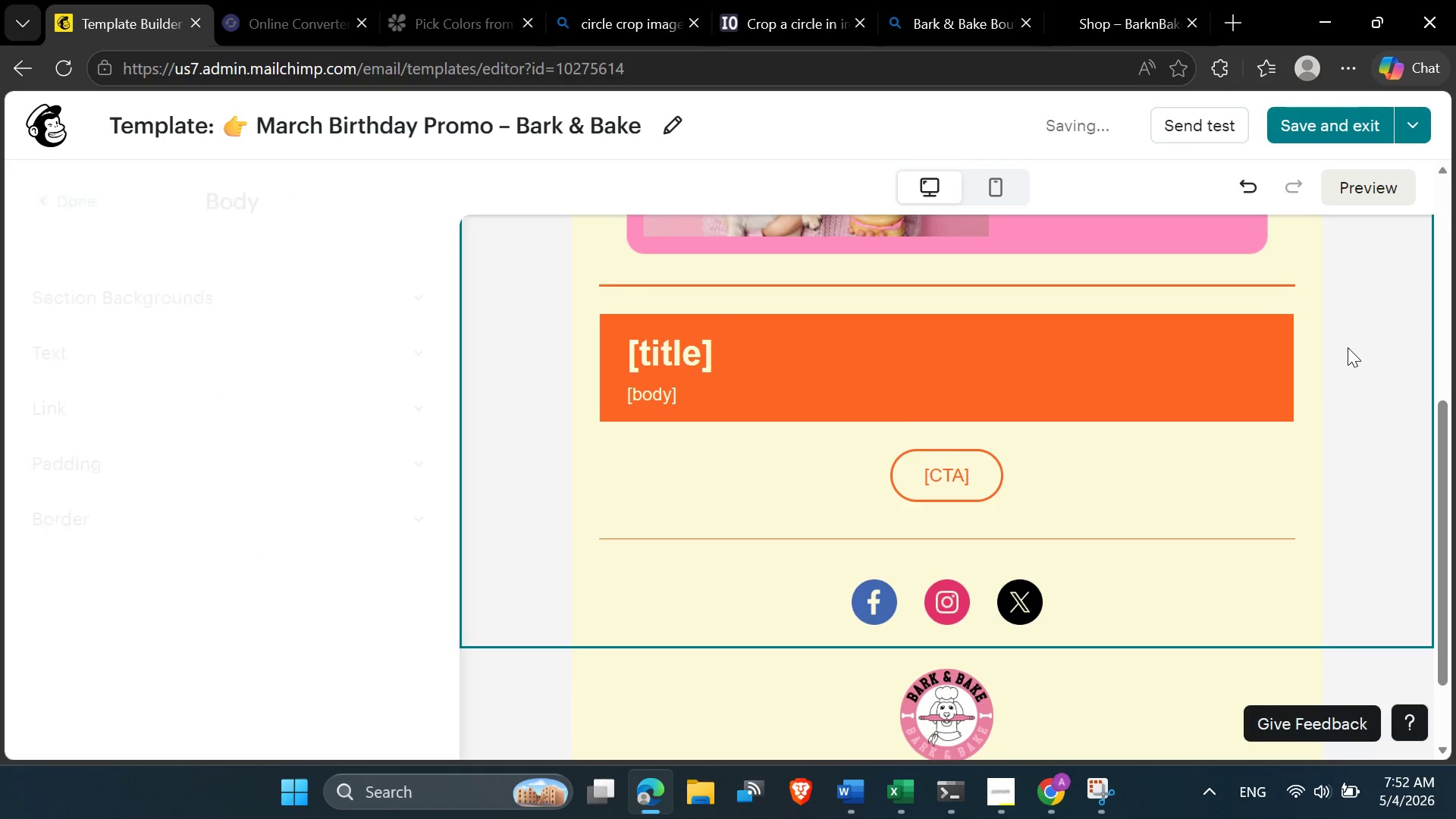 
scroll: coordinate [1348, 347], scroll_direction: up, amount: 4.0
 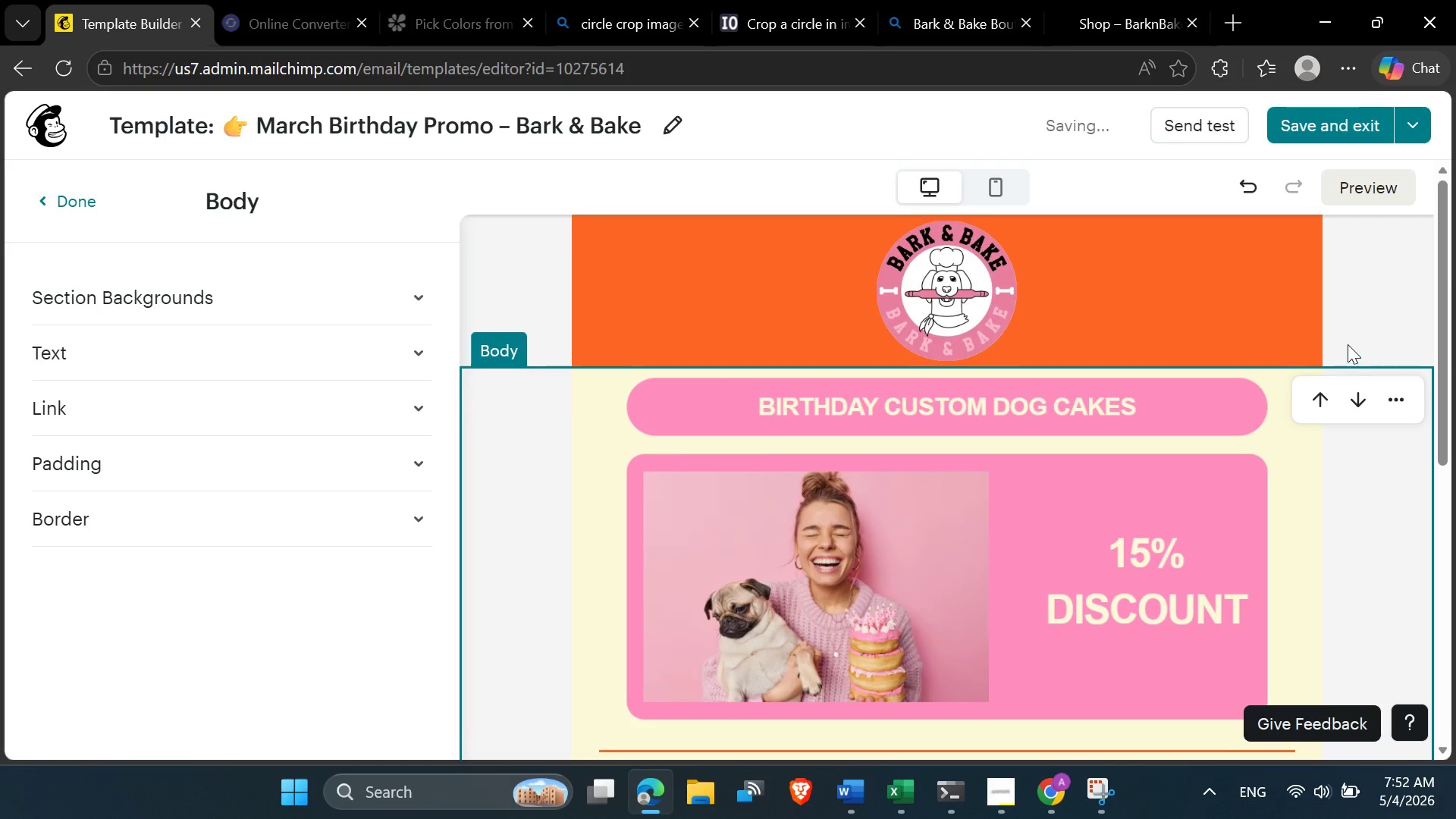 
left_click([1349, 311])
 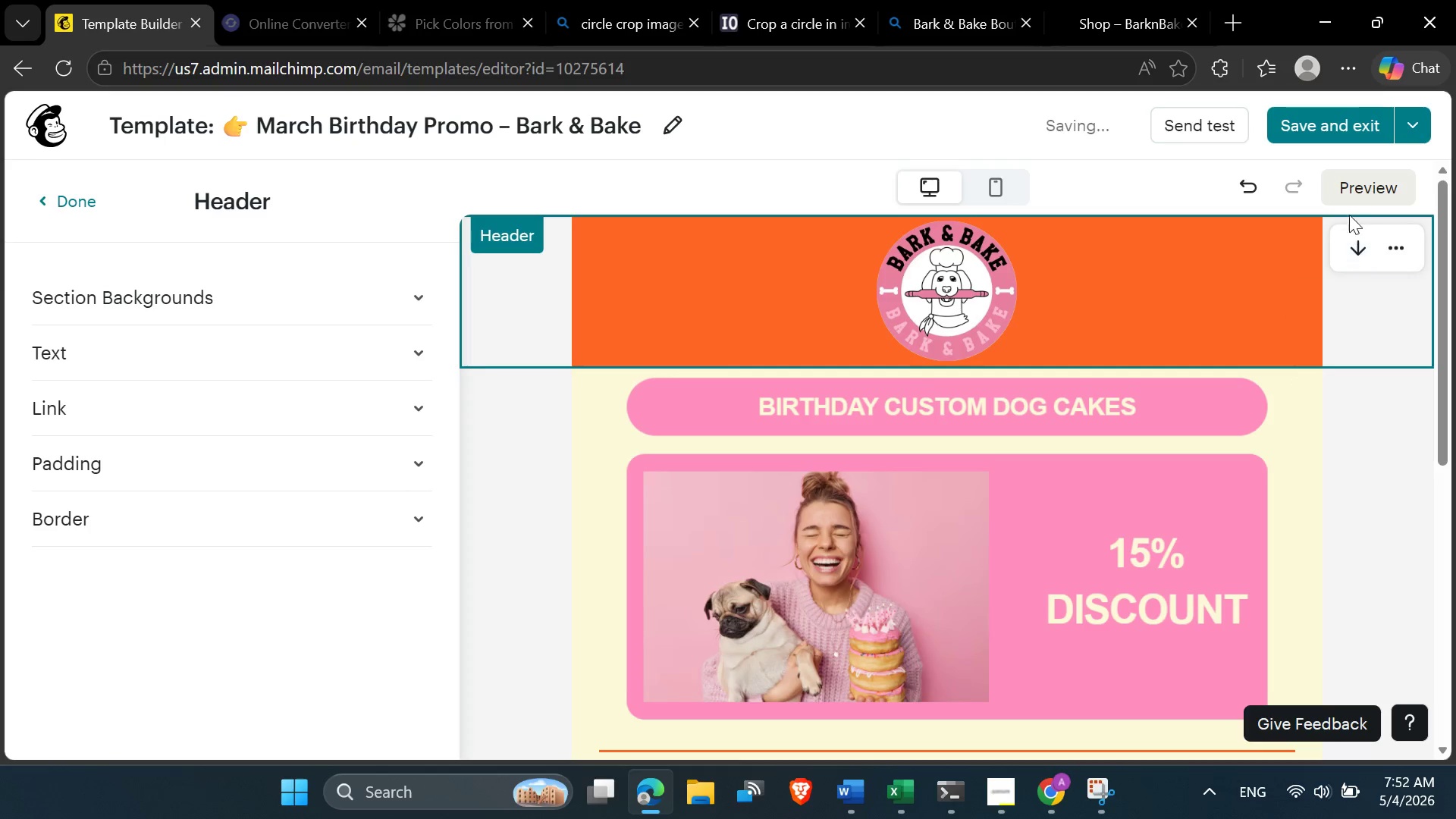 
left_click([1350, 184])
 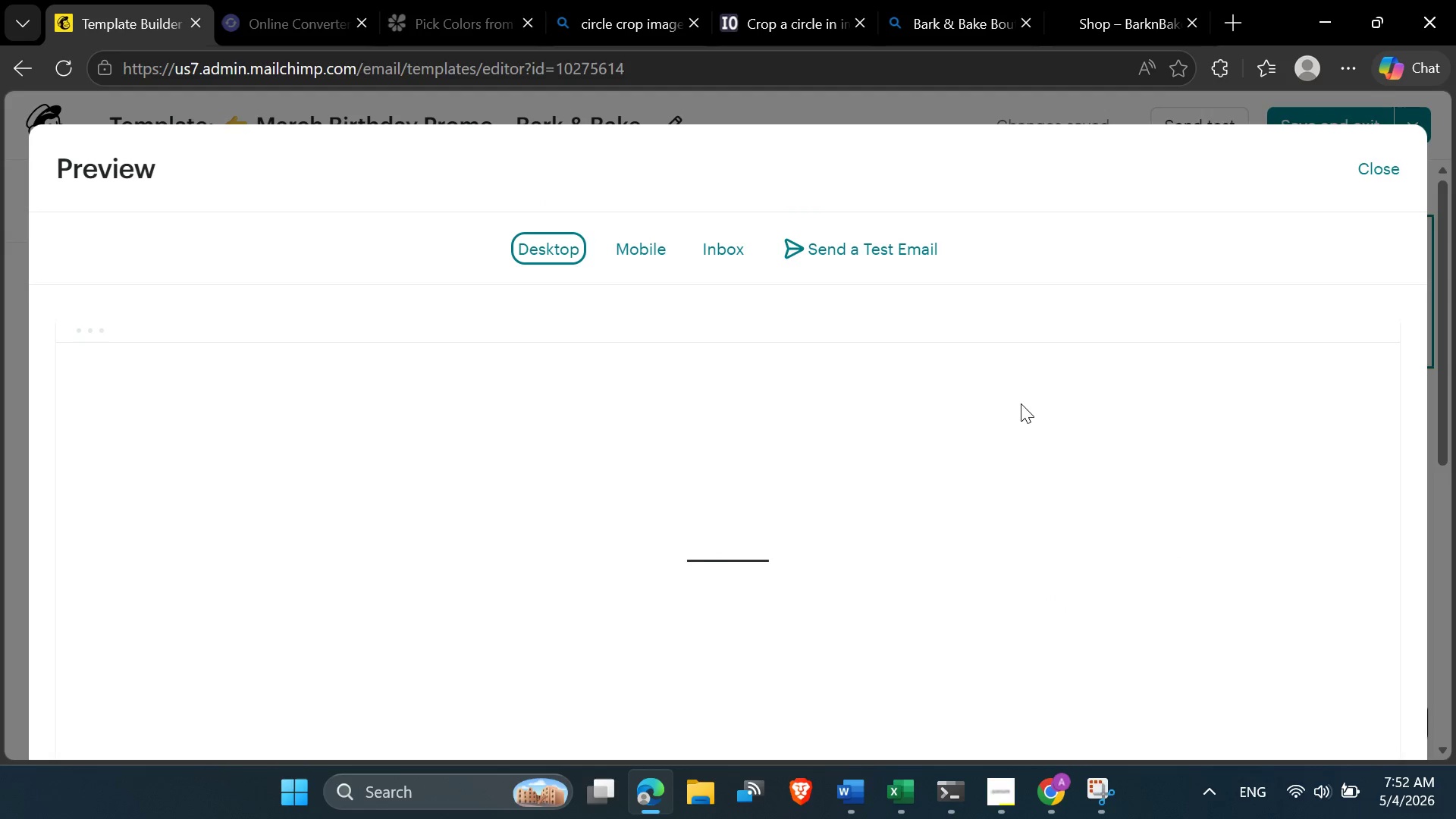 
scroll: coordinate [805, 591], scroll_direction: down, amount: 8.0
 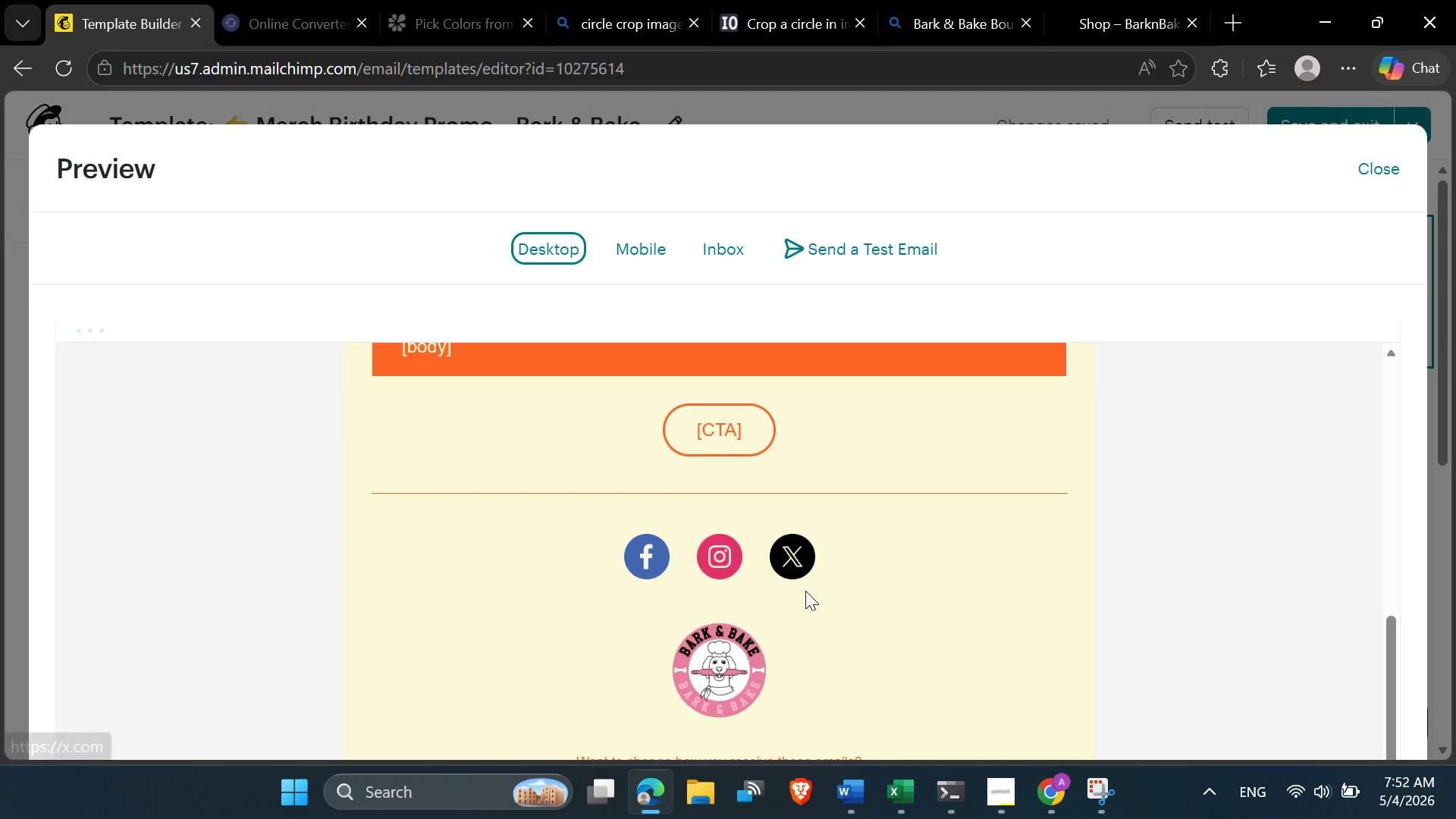 
scroll: coordinate [807, 588], scroll_direction: up, amount: 6.0
 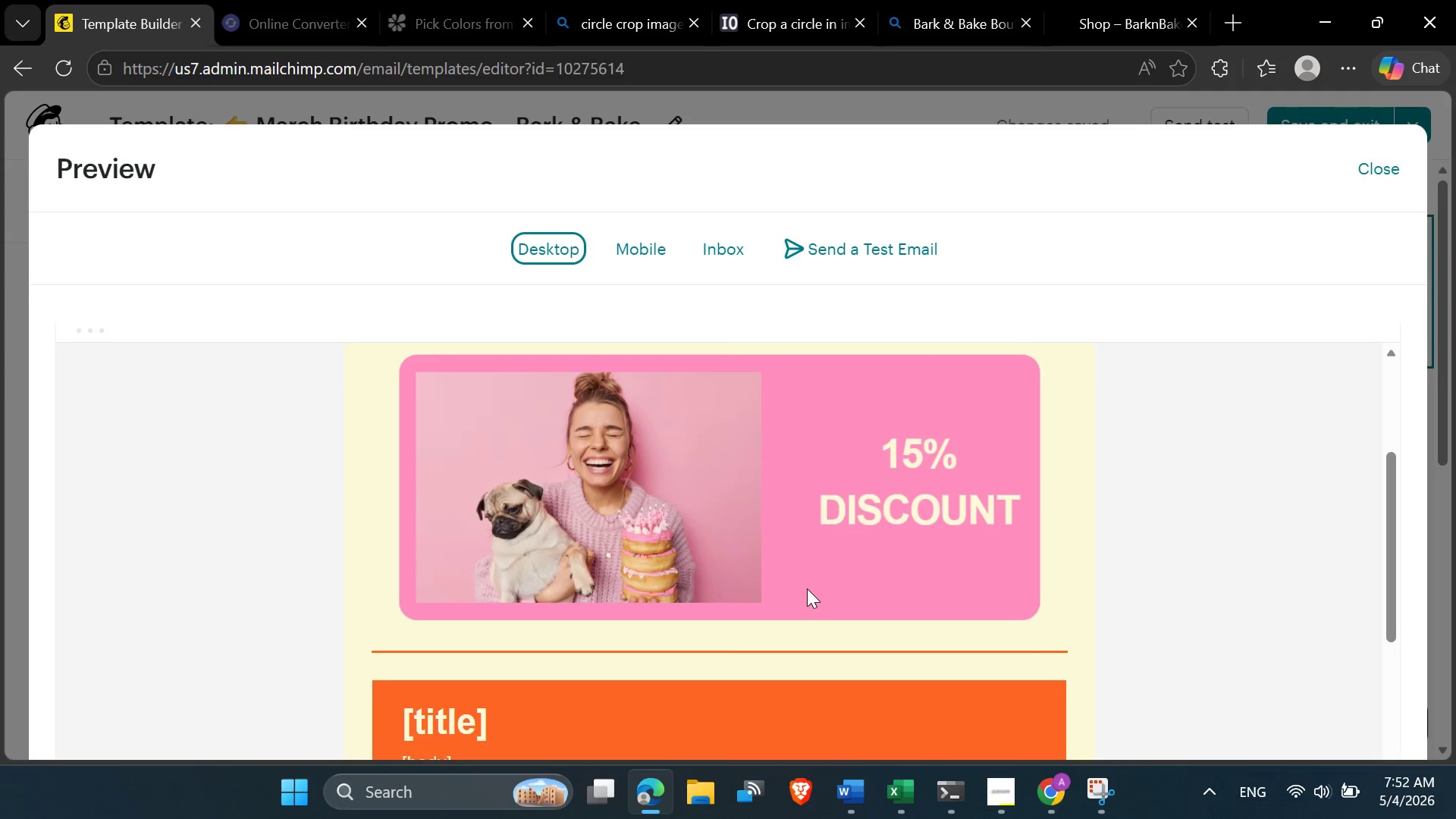 
scroll: coordinate [807, 588], scroll_direction: down, amount: 4.0
 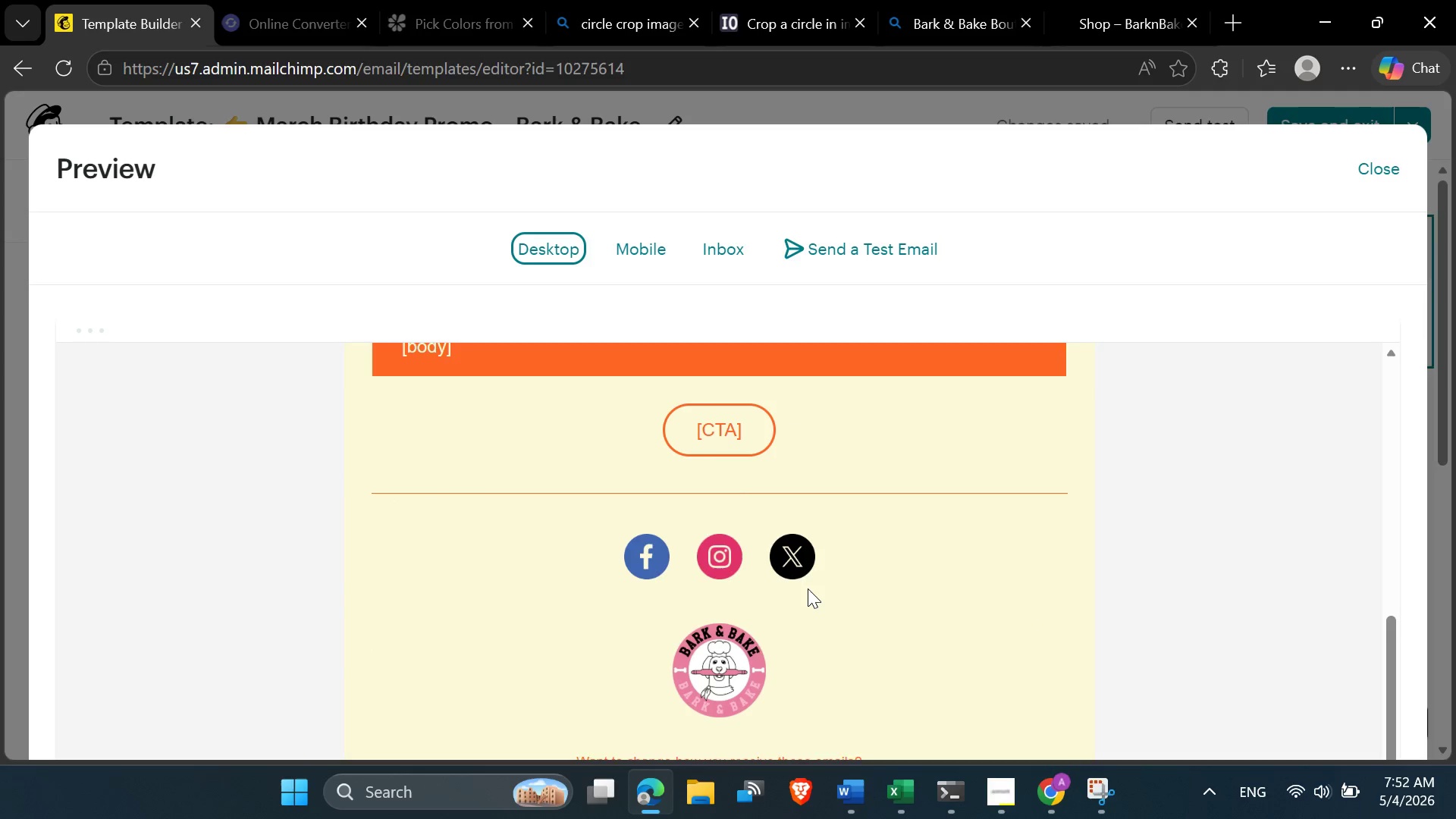 
scroll: coordinate [808, 588], scroll_direction: up, amount: 4.0
 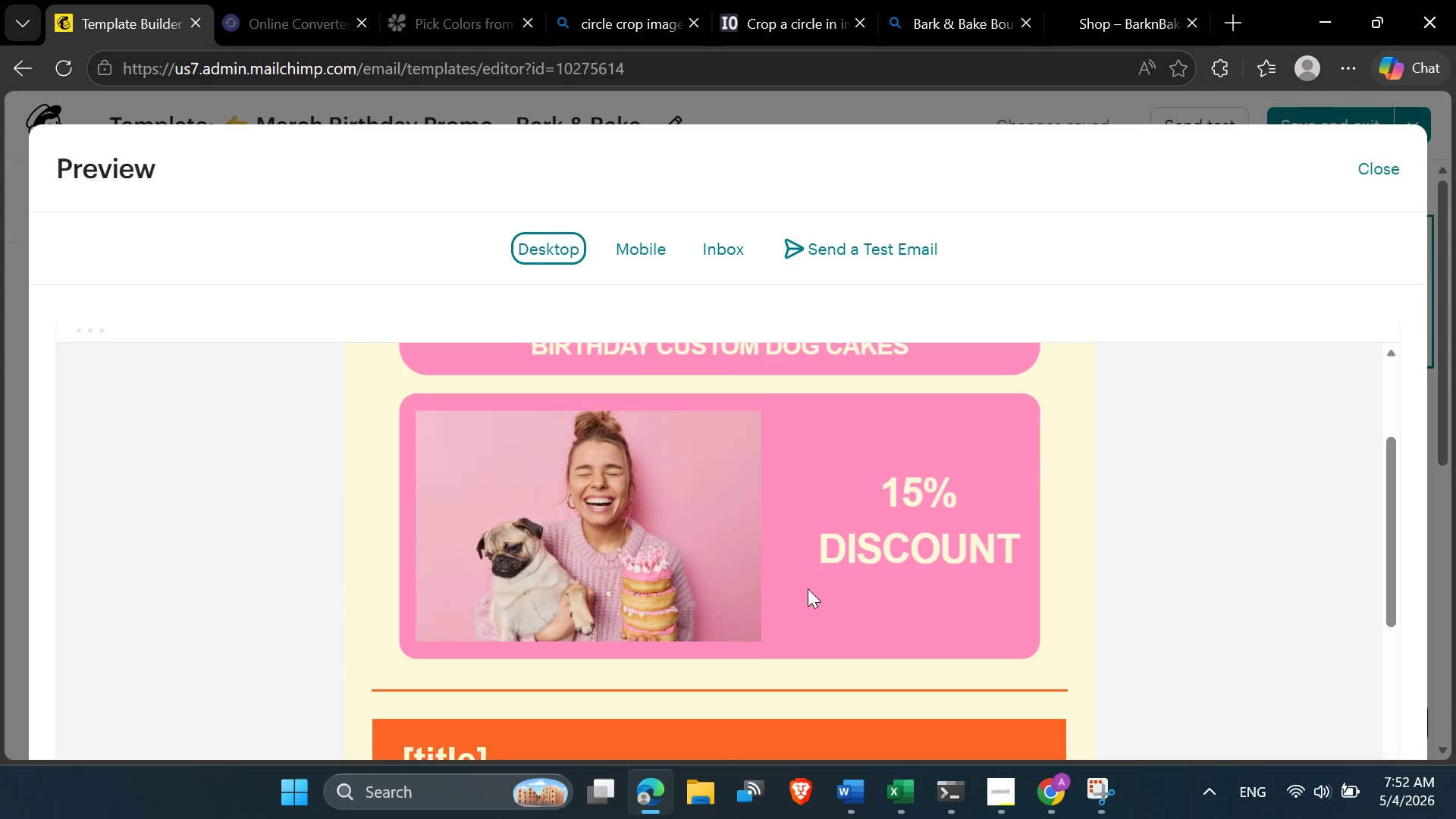 
scroll: coordinate [808, 588], scroll_direction: down, amount: 1.0
 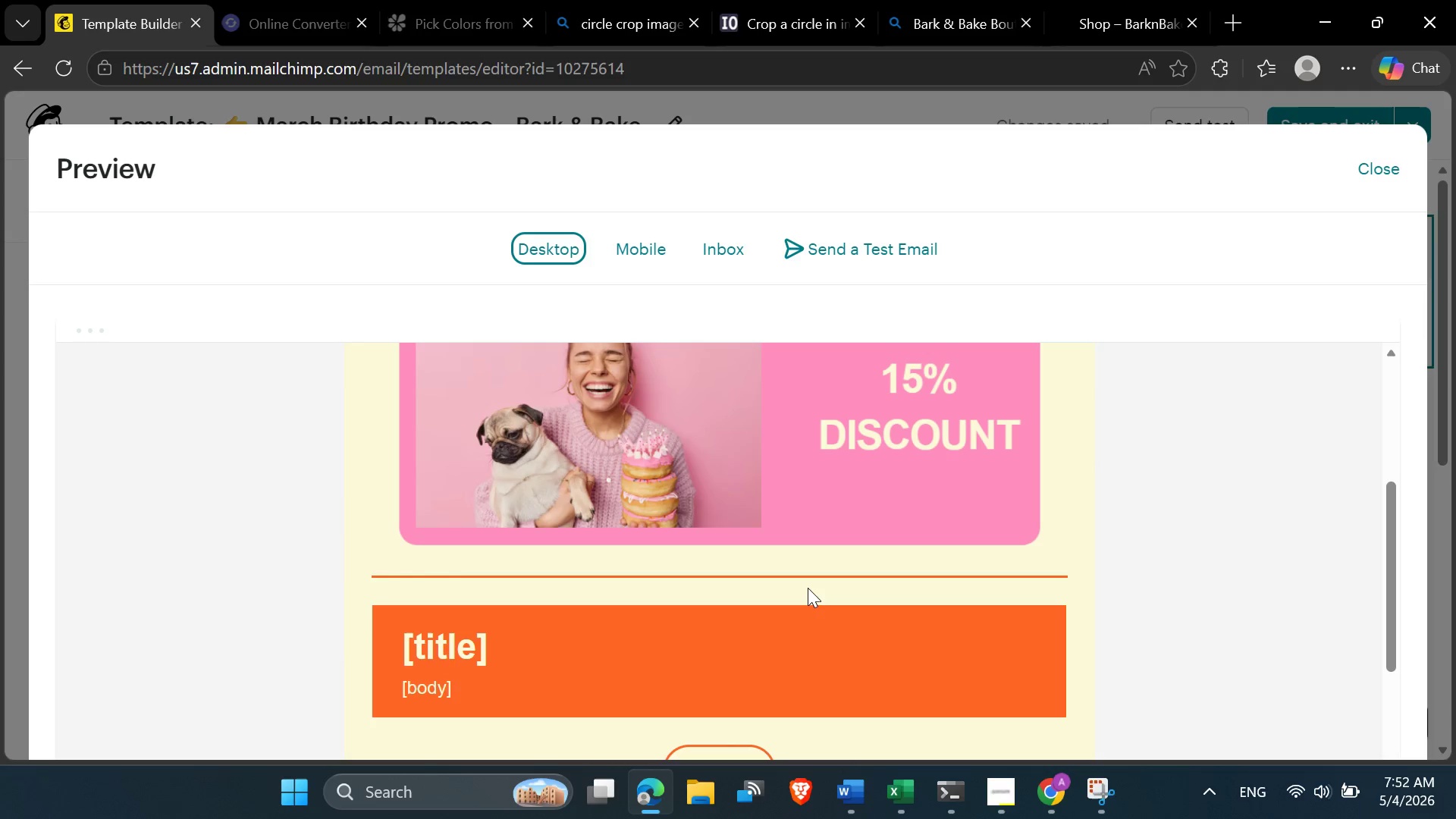 
scroll: coordinate [808, 588], scroll_direction: up, amount: 1.0
 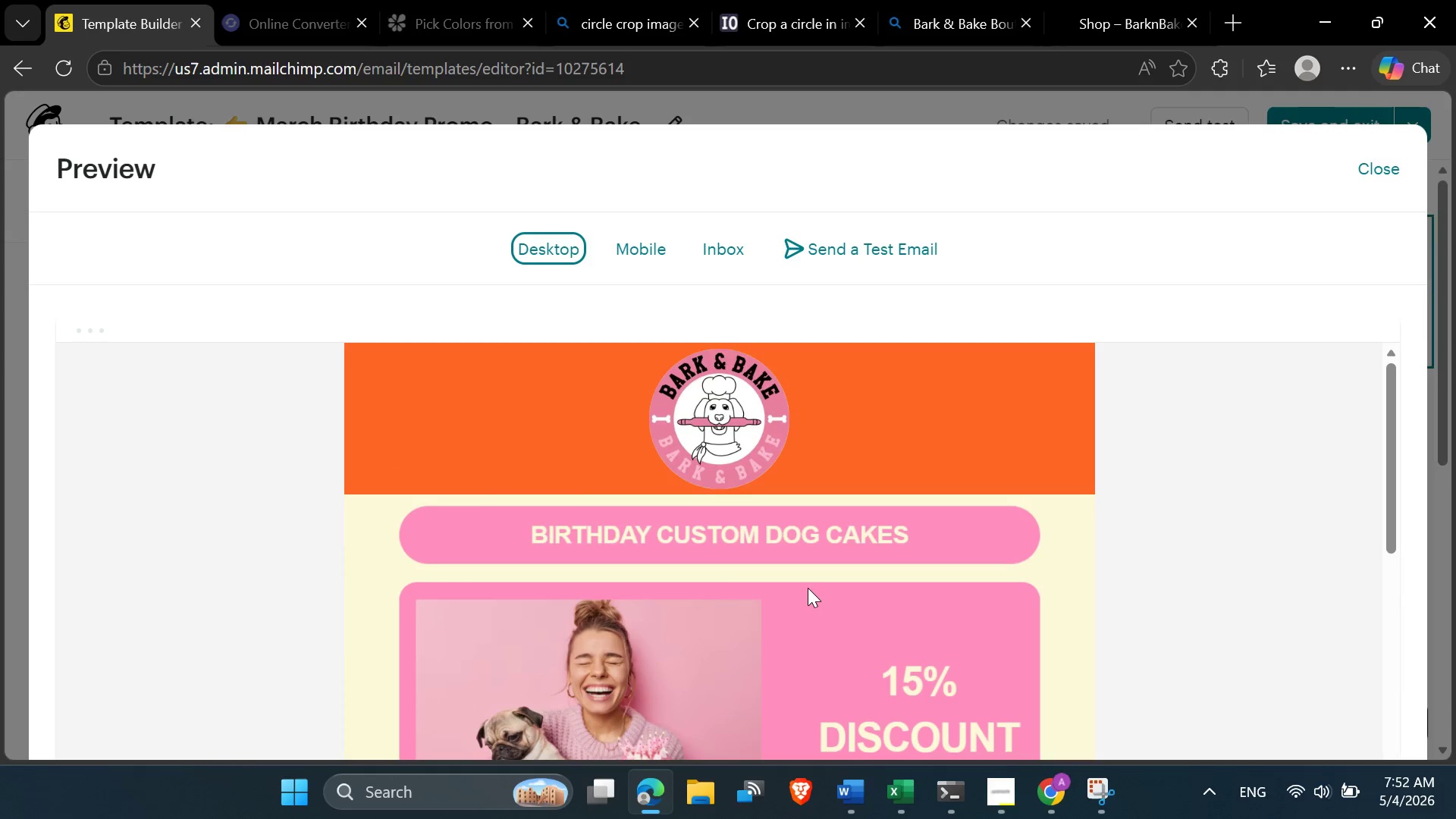 
scroll: coordinate [808, 588], scroll_direction: down, amount: 5.0
 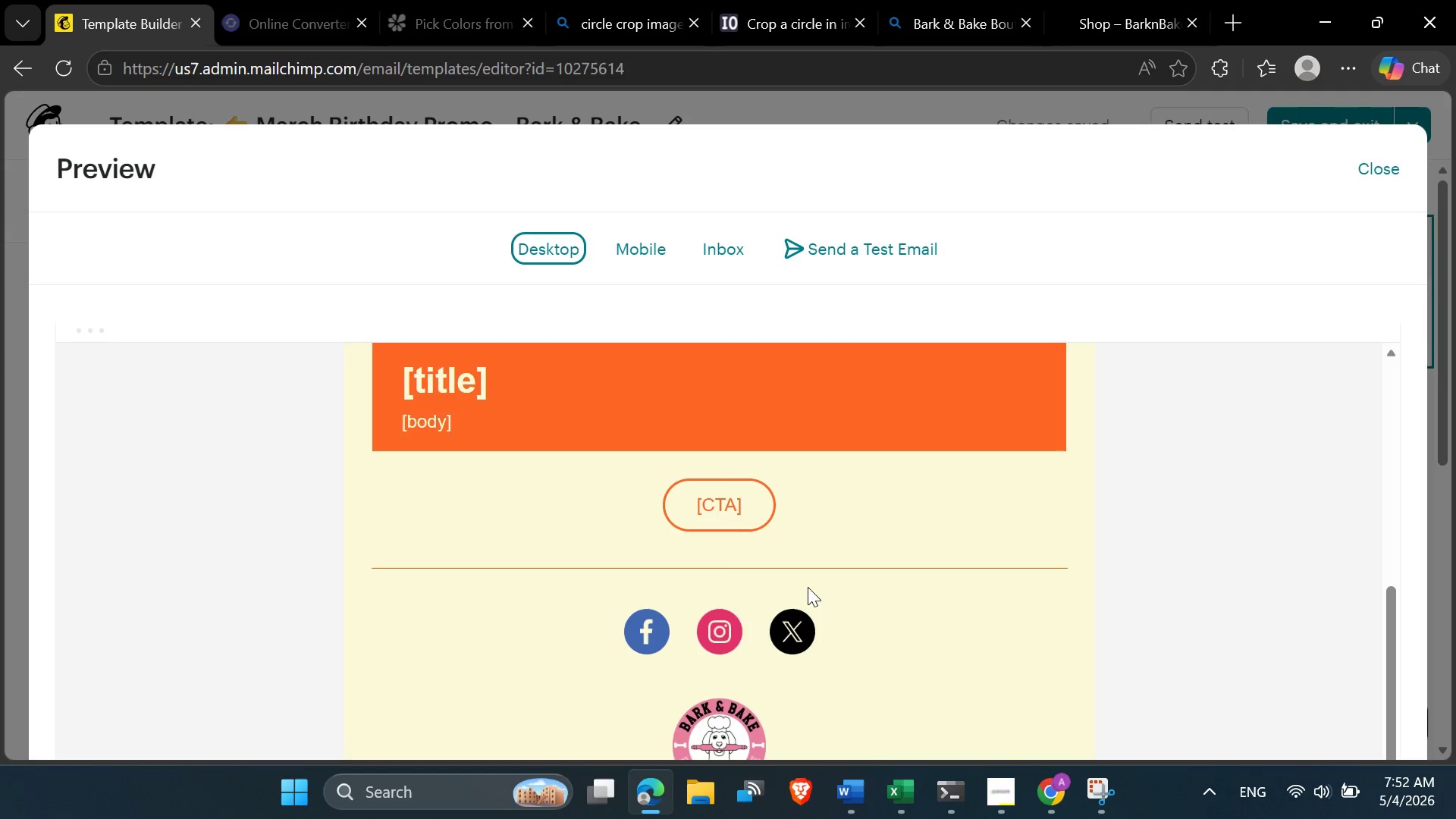 
scroll: coordinate [808, 587], scroll_direction: up, amount: 1.0
 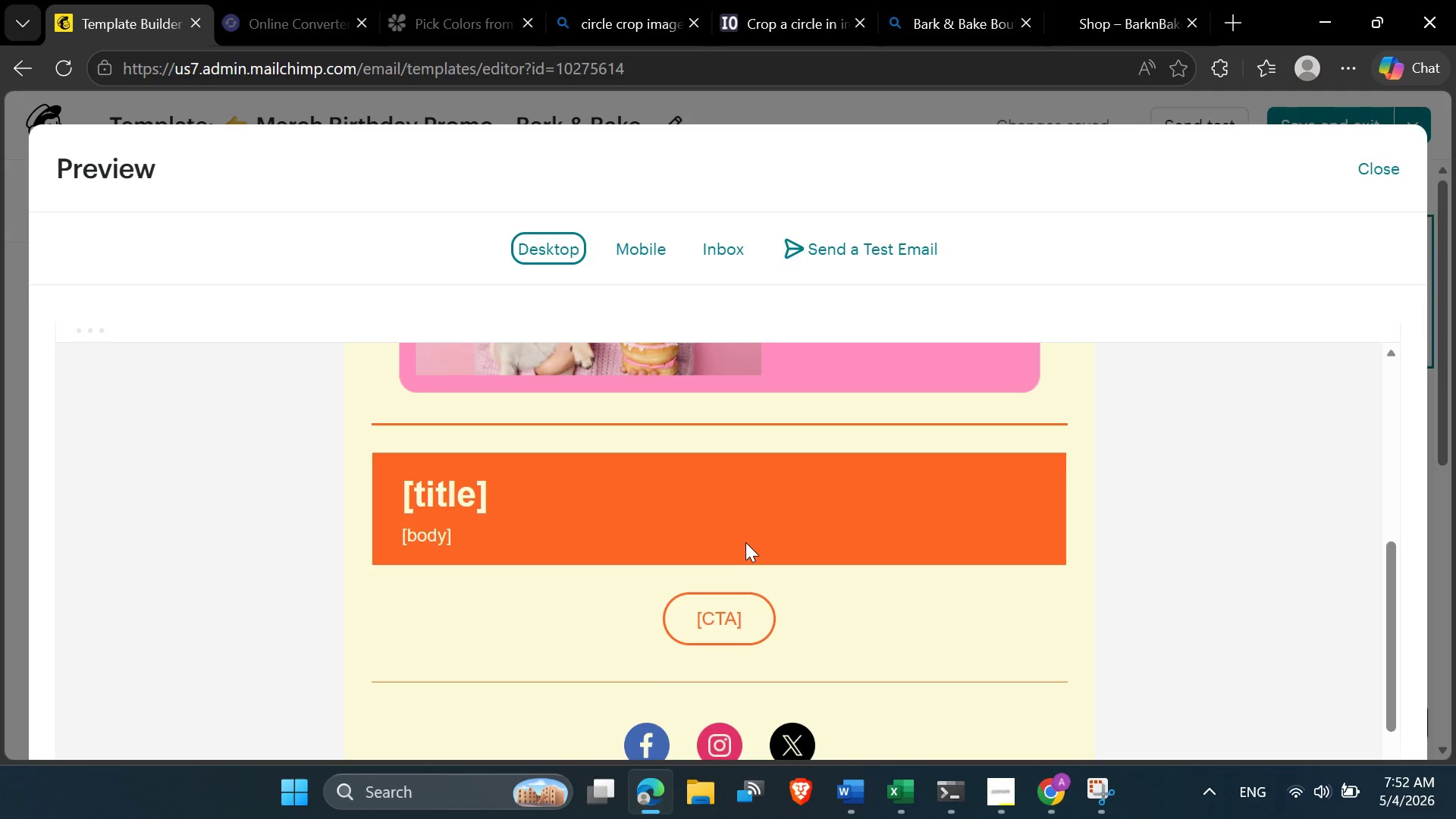 
wait(5.08)
 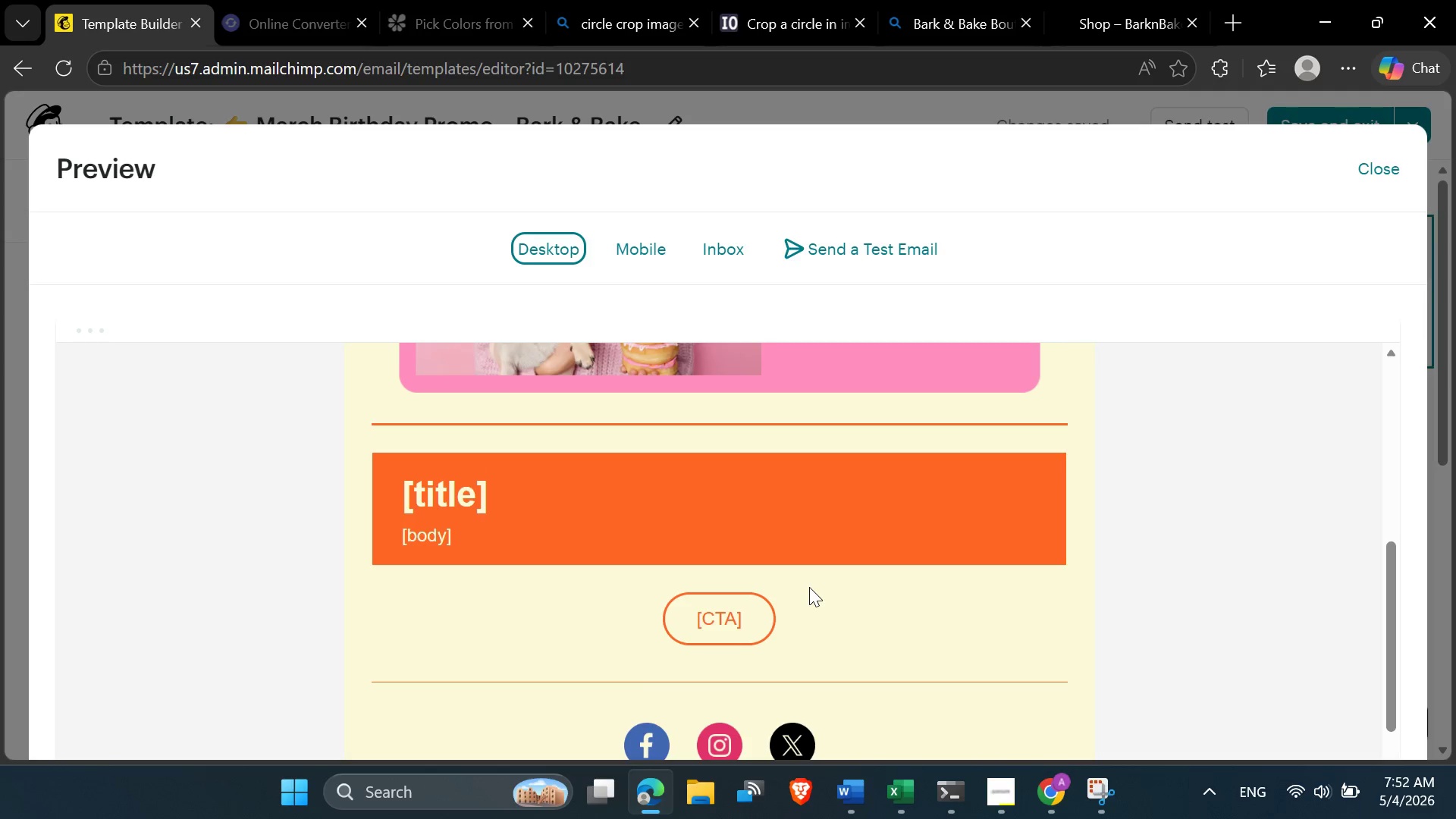 
scroll: coordinate [746, 542], scroll_direction: up, amount: 1.0
 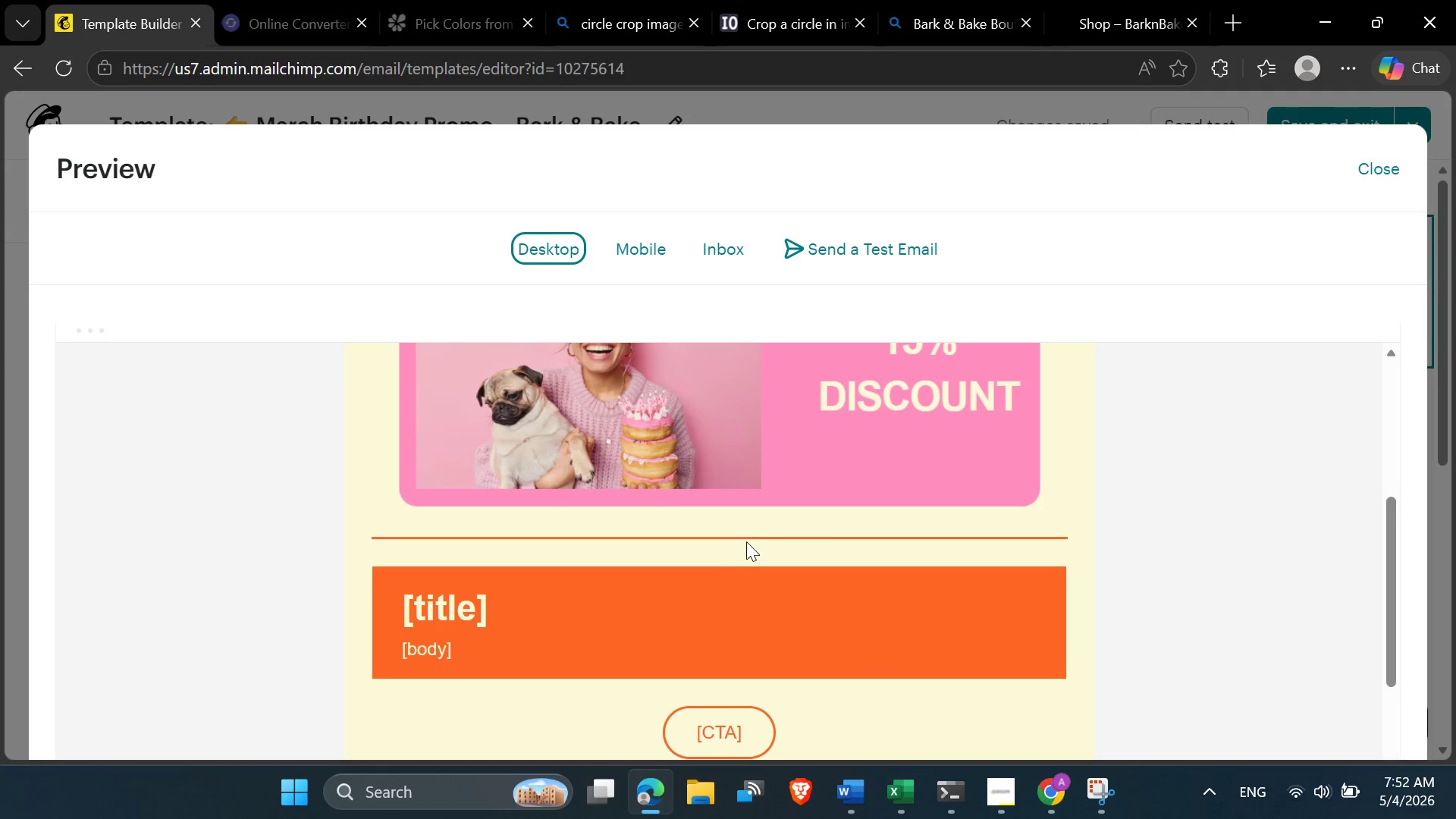 
scroll: coordinate [746, 541], scroll_direction: down, amount: 1.0
 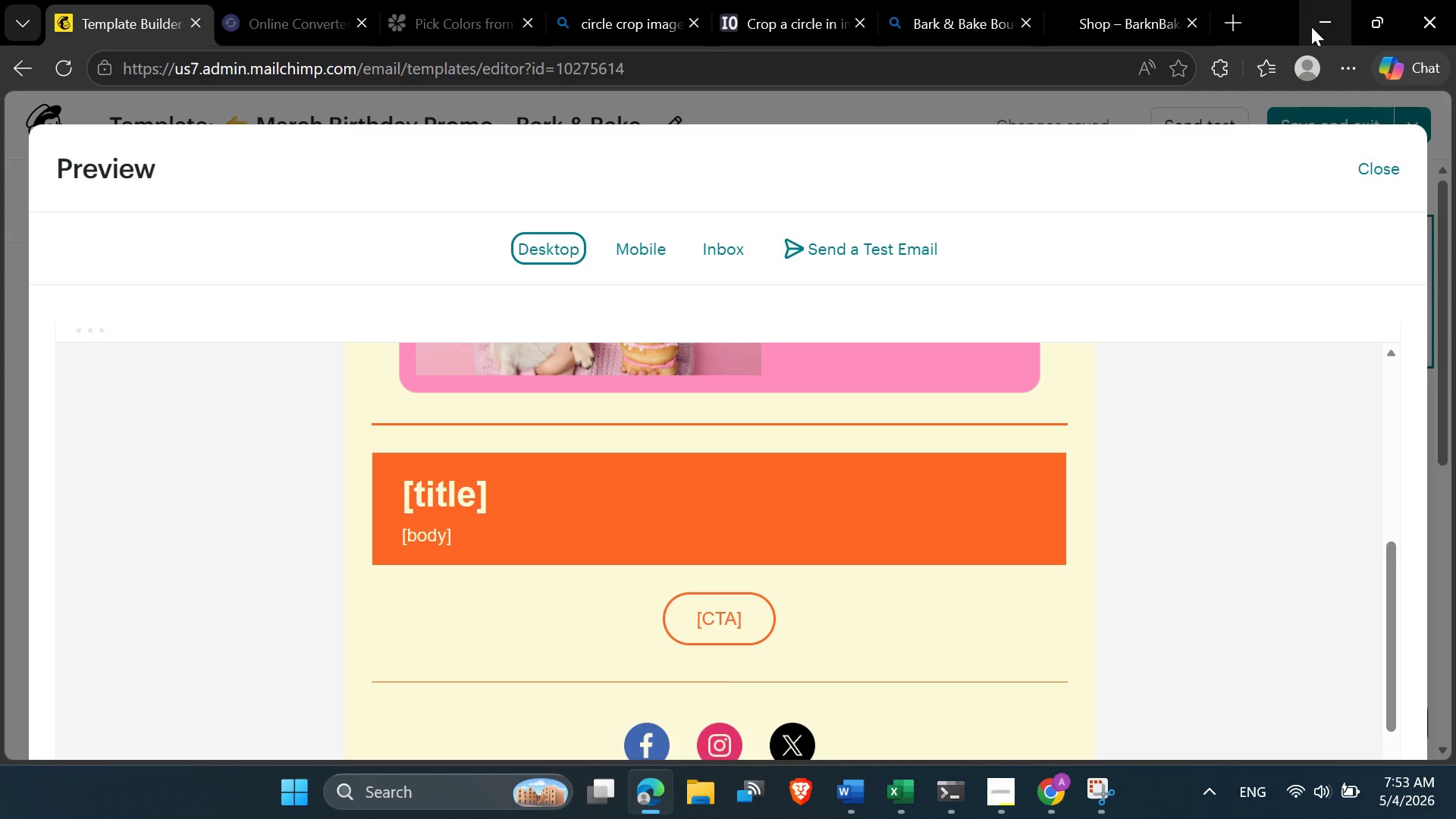 
wait(15.52)
 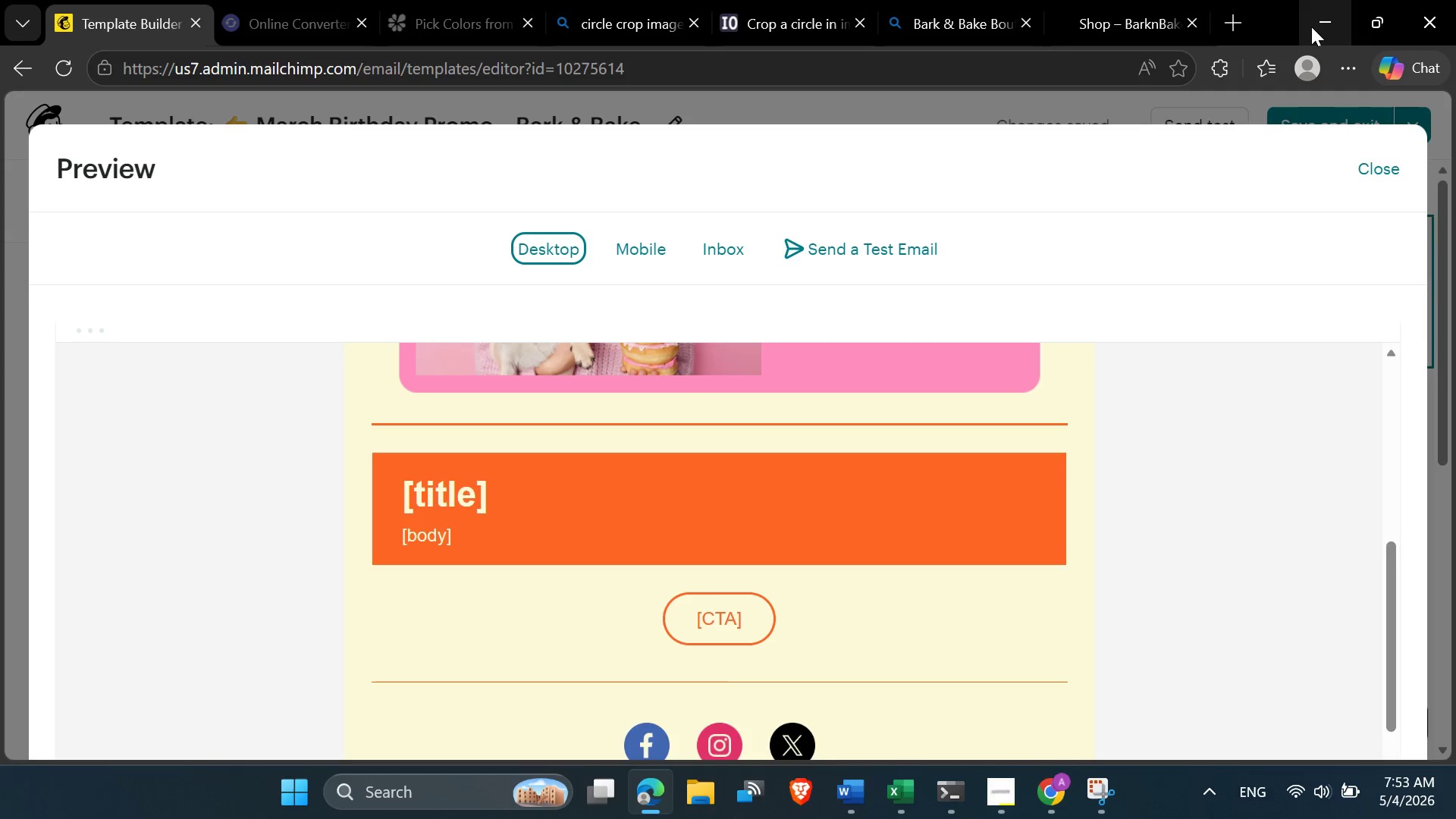 
scroll: coordinate [762, 446], scroll_direction: up, amount: 6.0
 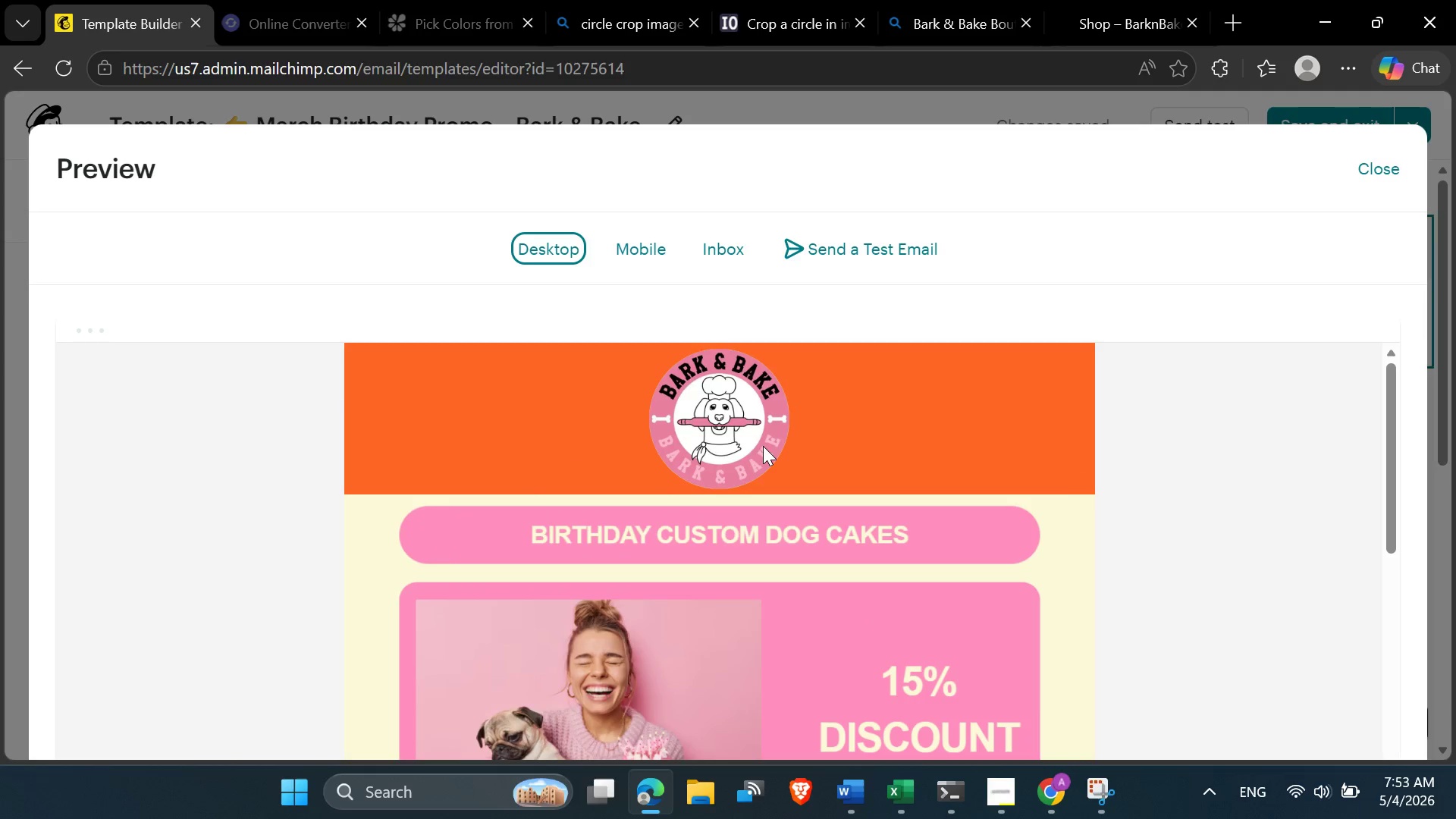 
scroll: coordinate [763, 446], scroll_direction: down, amount: 6.0
 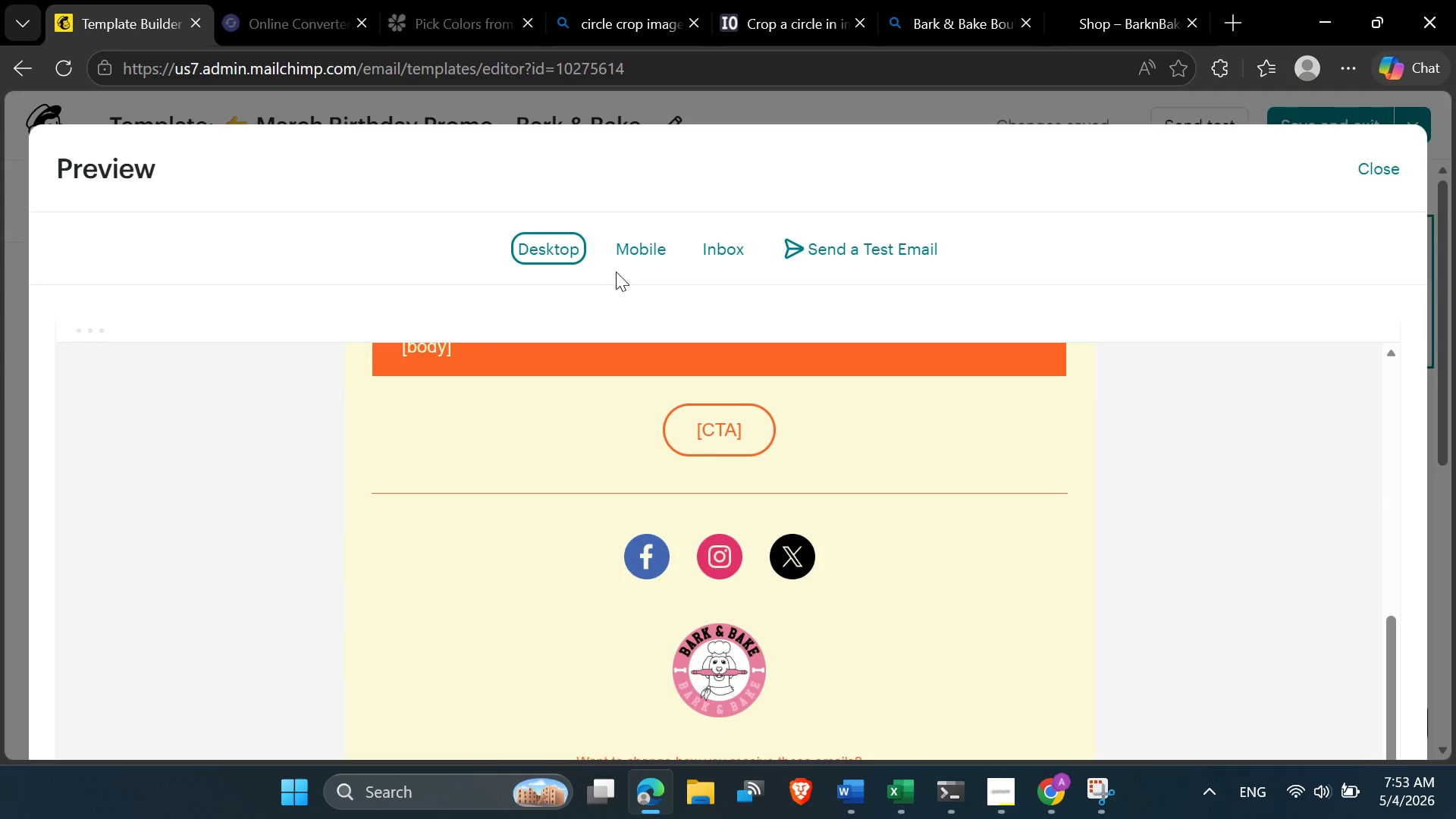 
scroll: coordinate [681, 435], scroll_direction: up, amount: 7.0
 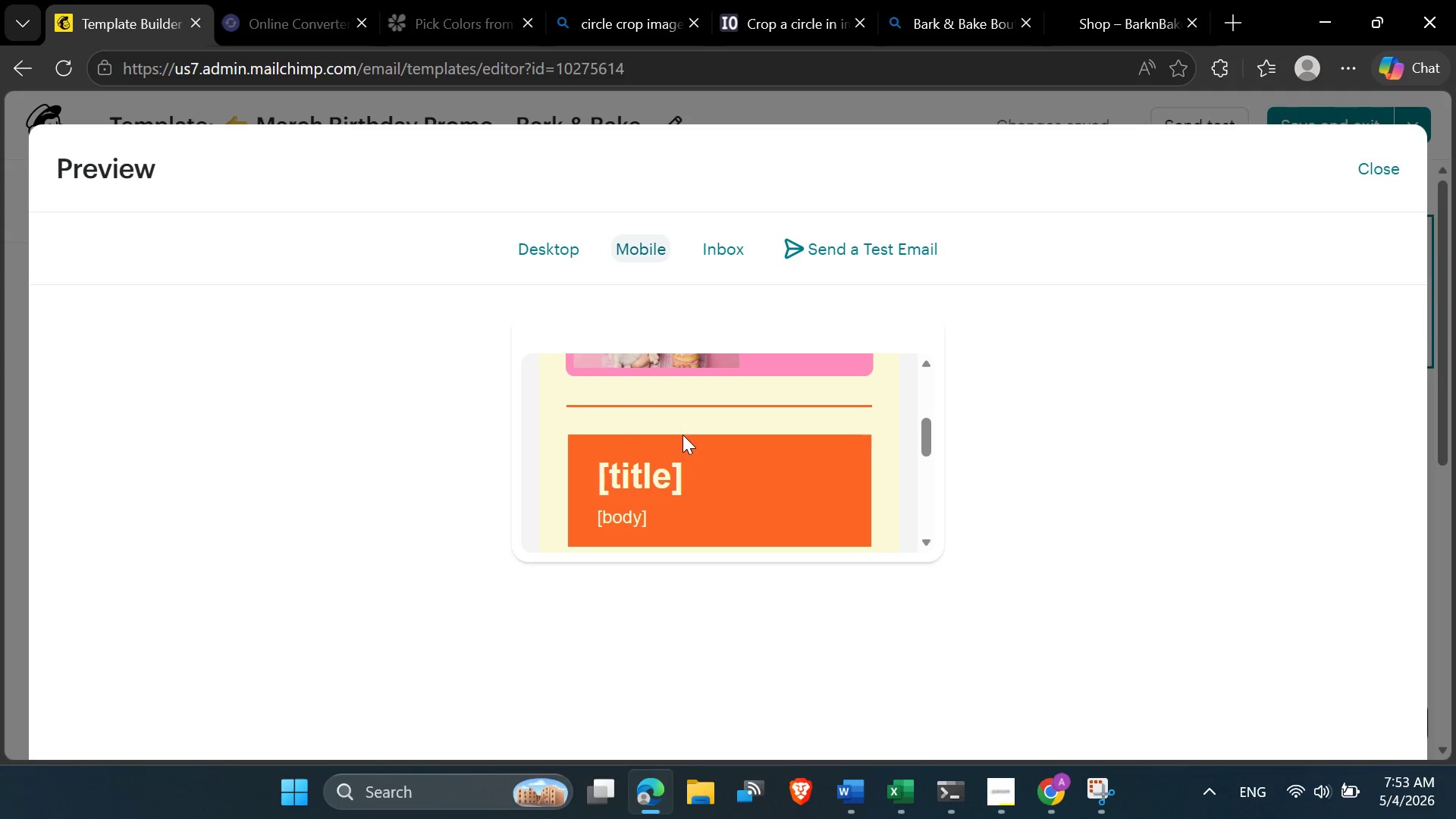 
scroll: coordinate [682, 436], scroll_direction: down, amount: 8.0
 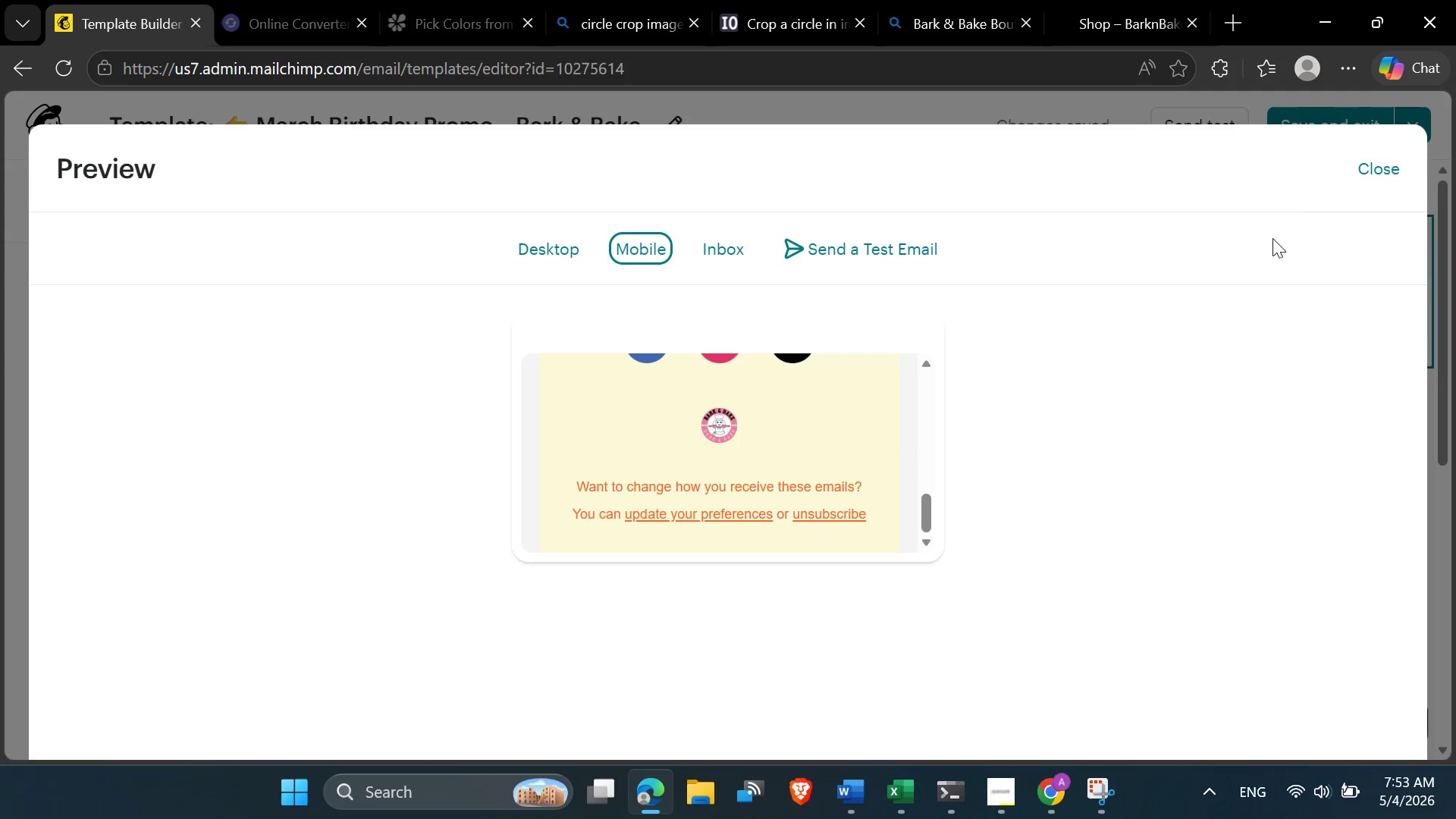 
left_click([1357, 168])
 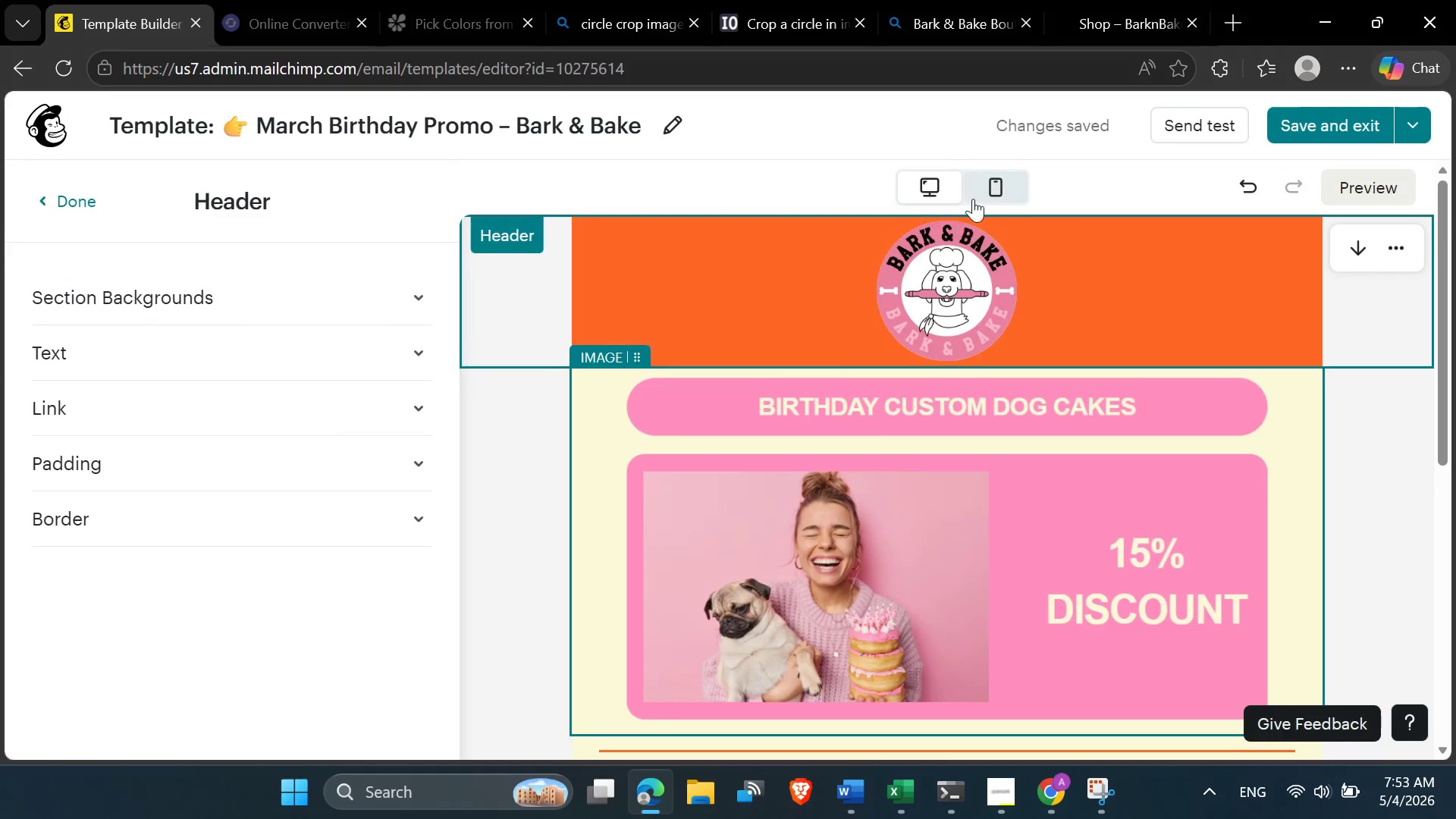 
left_click([988, 185])
 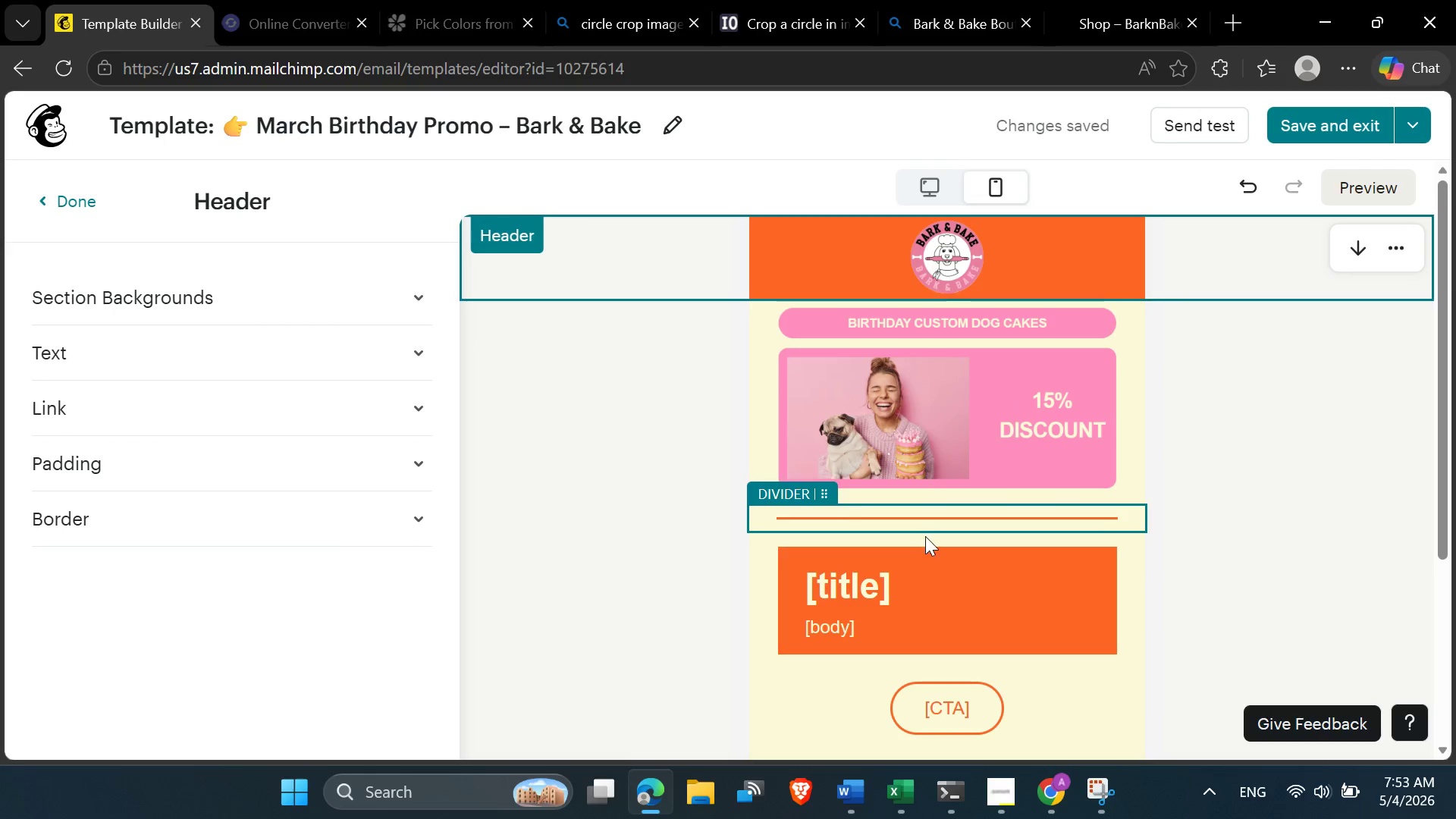 
left_click([924, 536])
 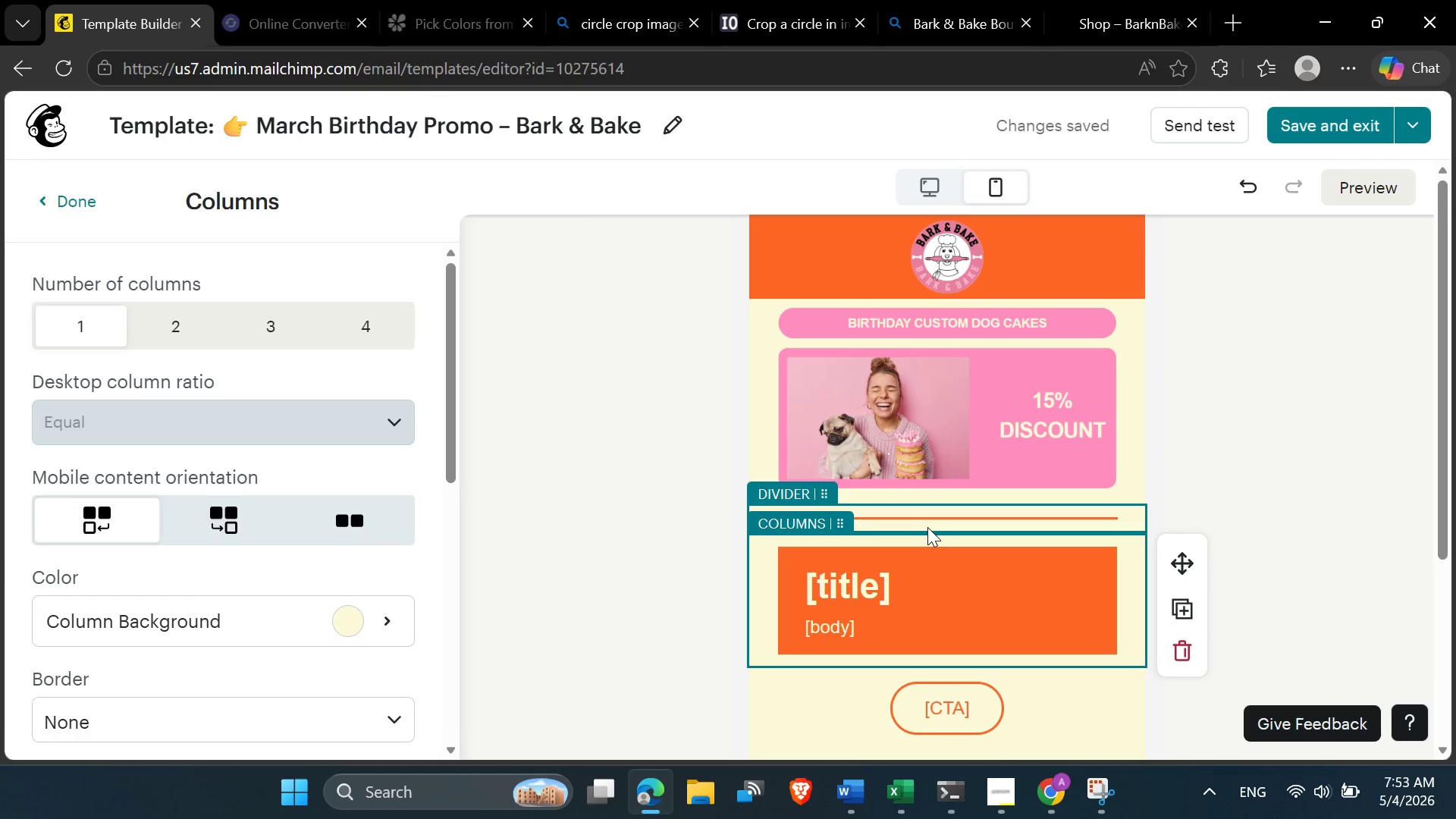 
left_click([927, 527])
 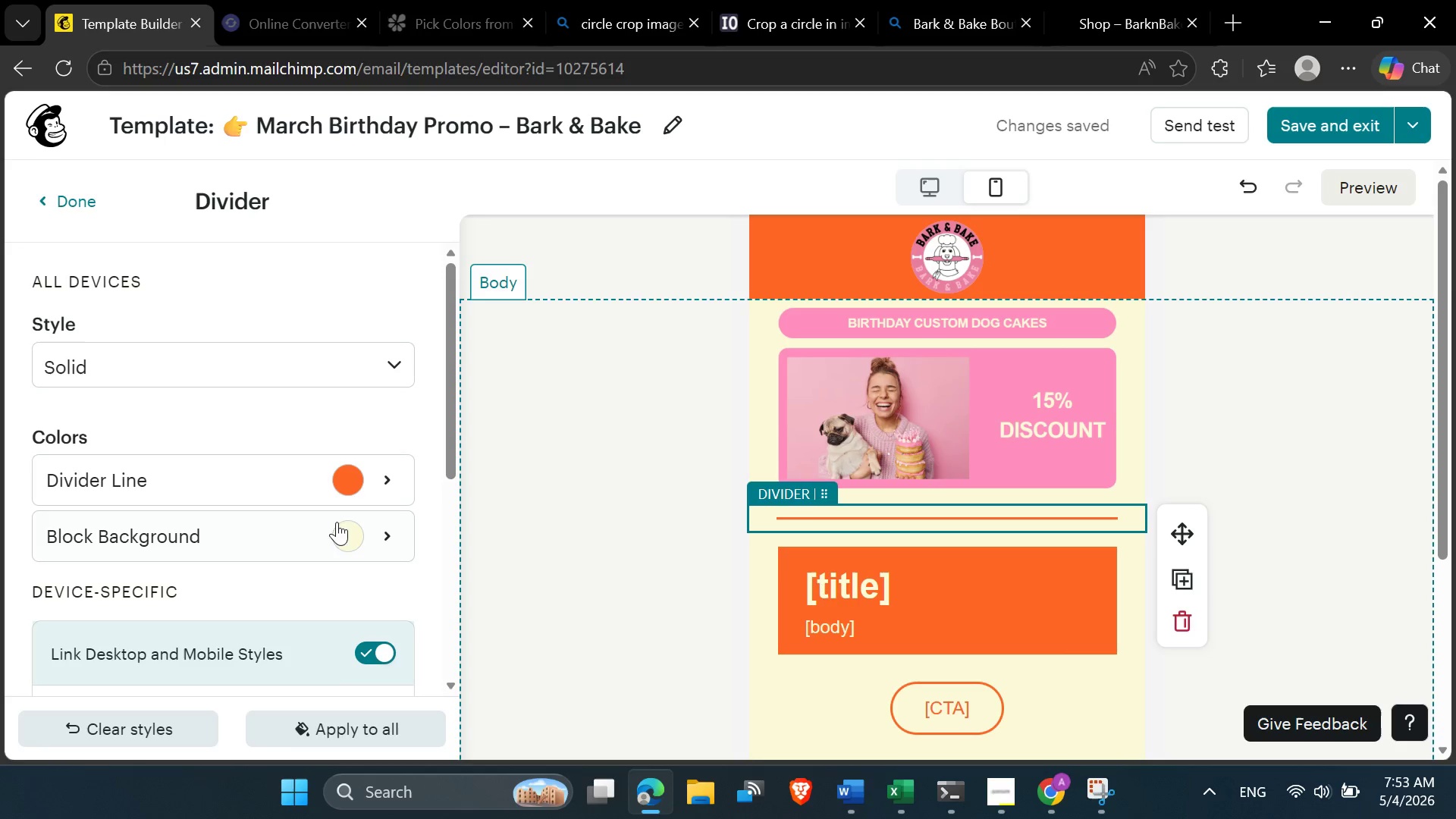 
scroll: coordinate [196, 541], scroll_direction: down, amount: 4.0
 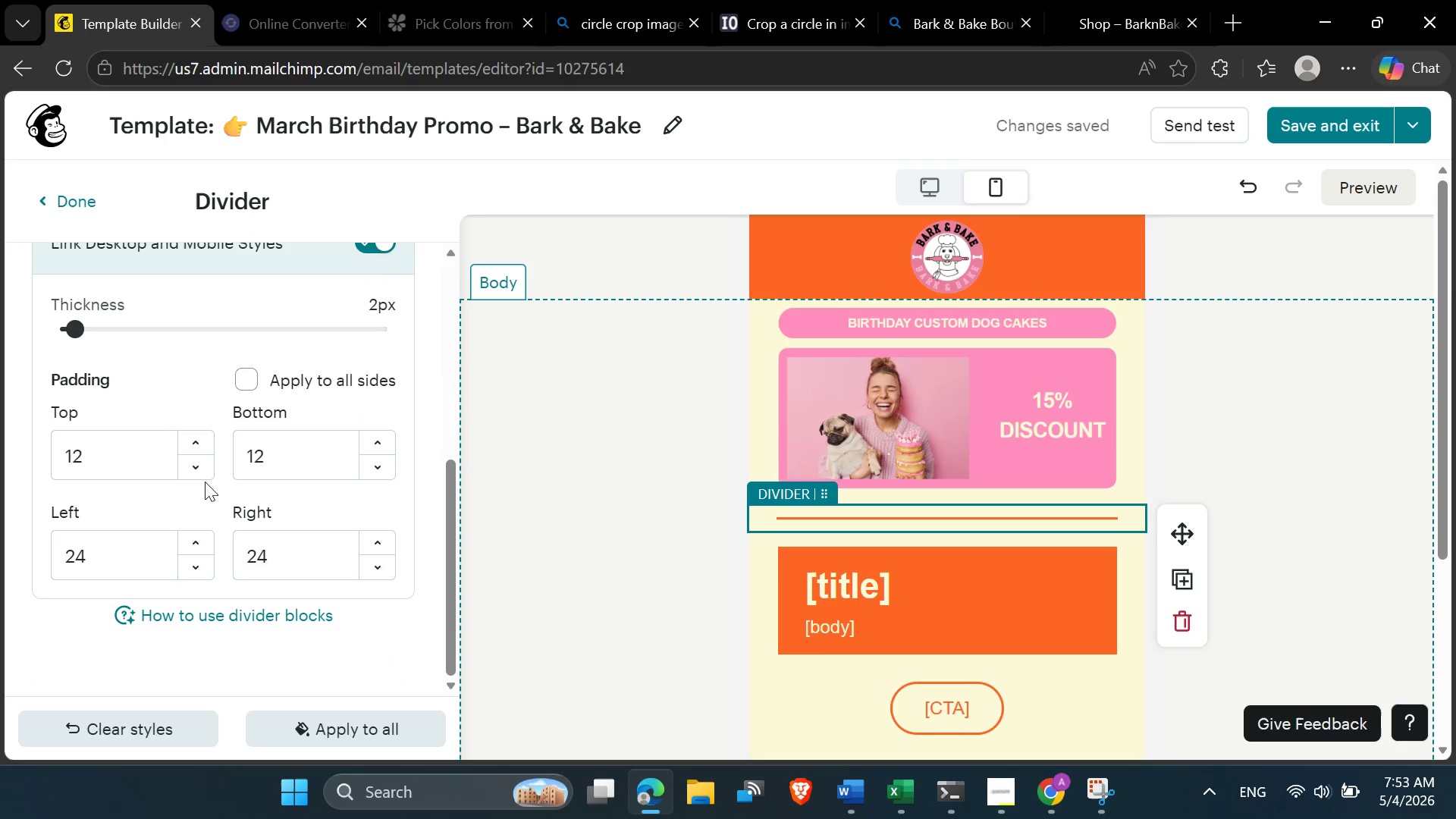 
double_click([198, 475])
 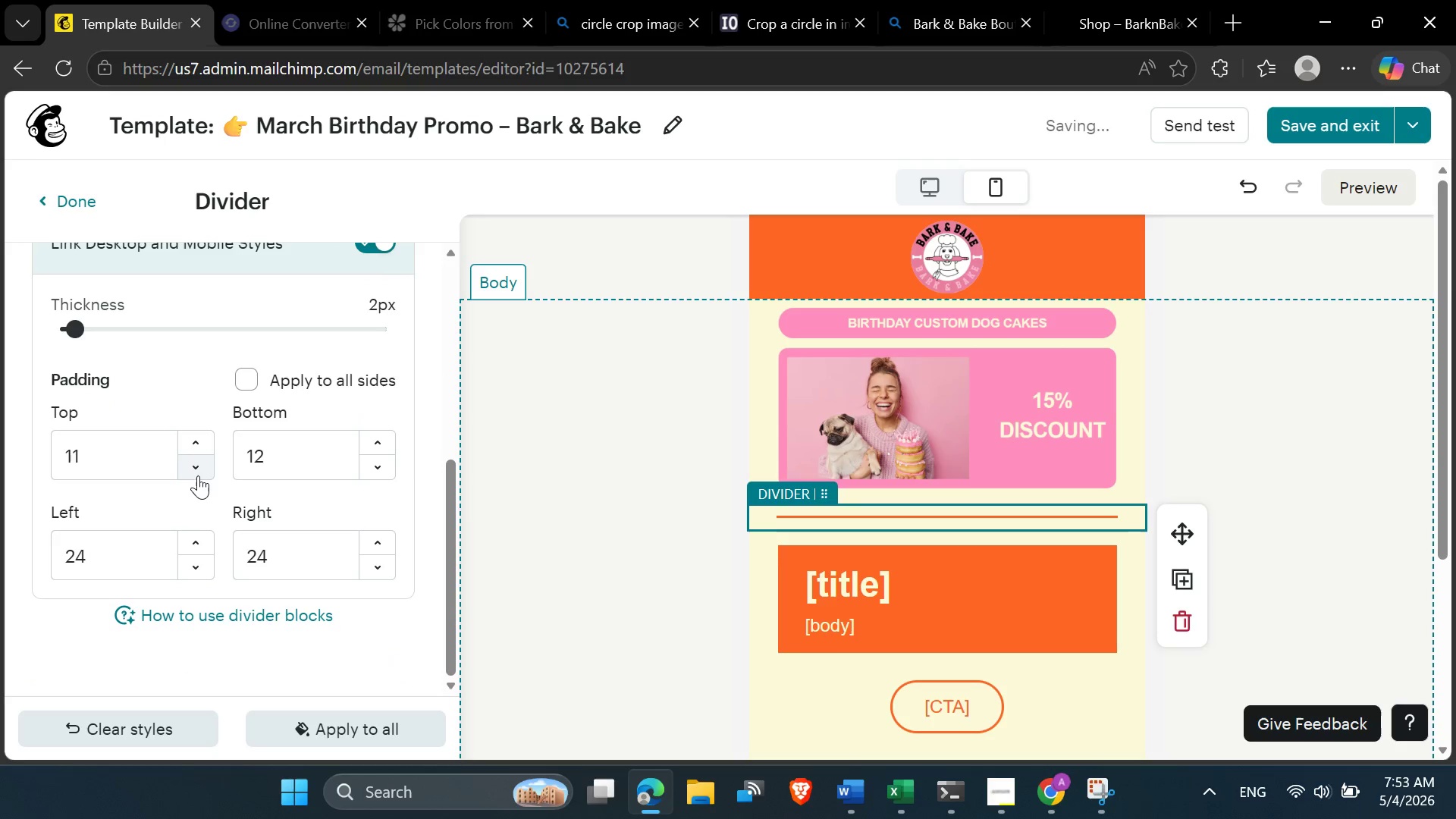 
triple_click([198, 475])
 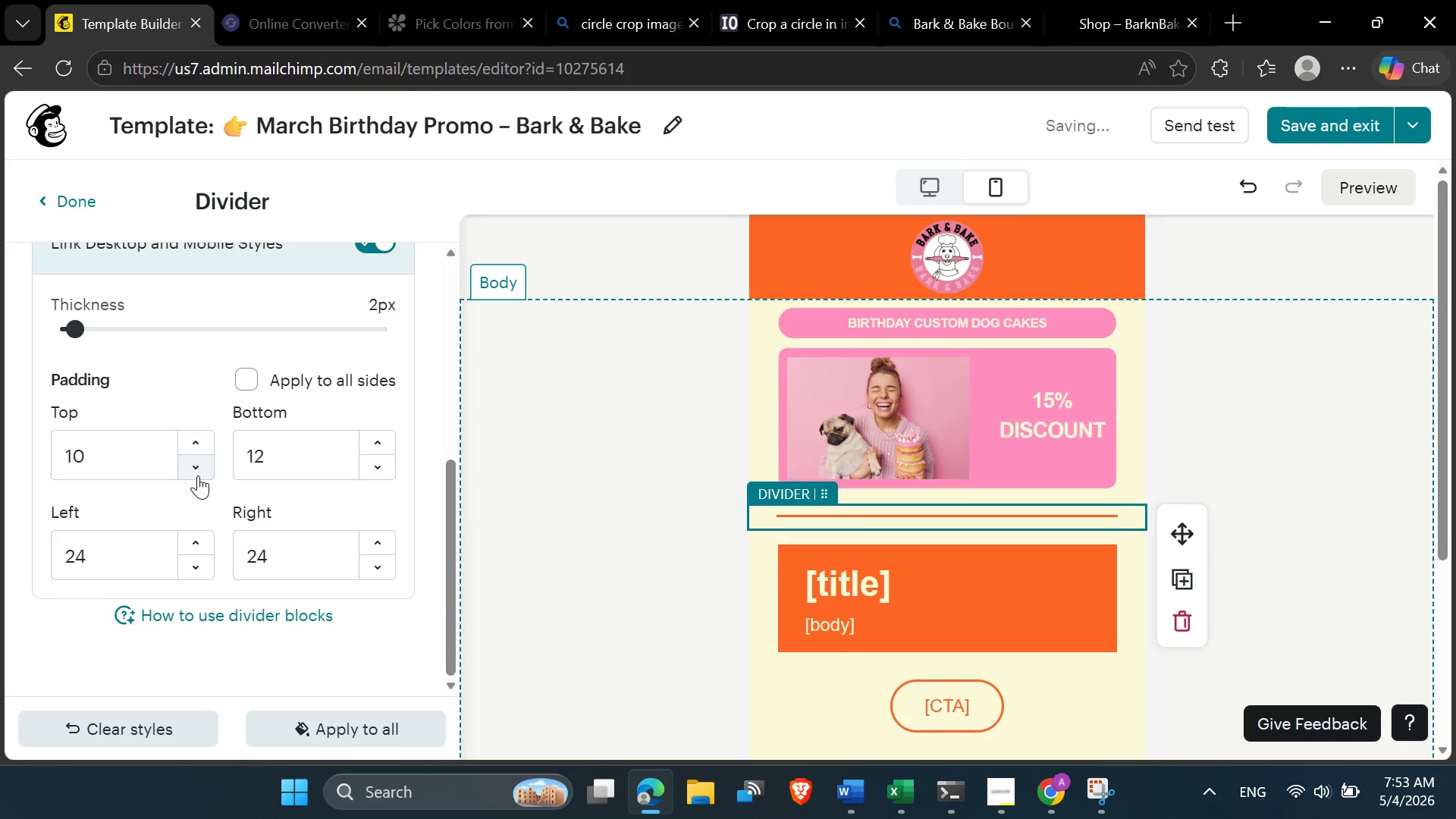 
triple_click([198, 475])
 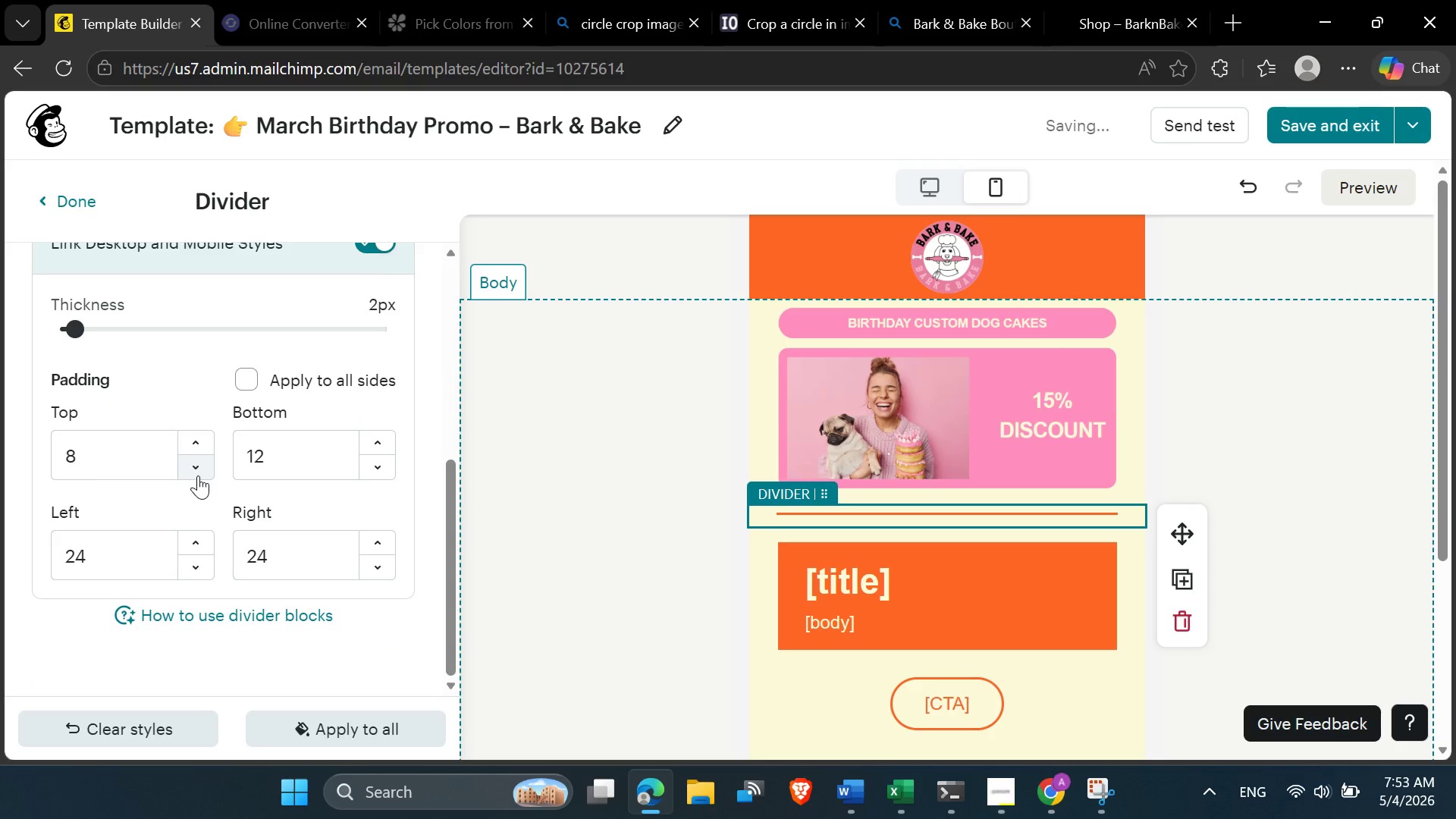 
double_click([198, 475])
 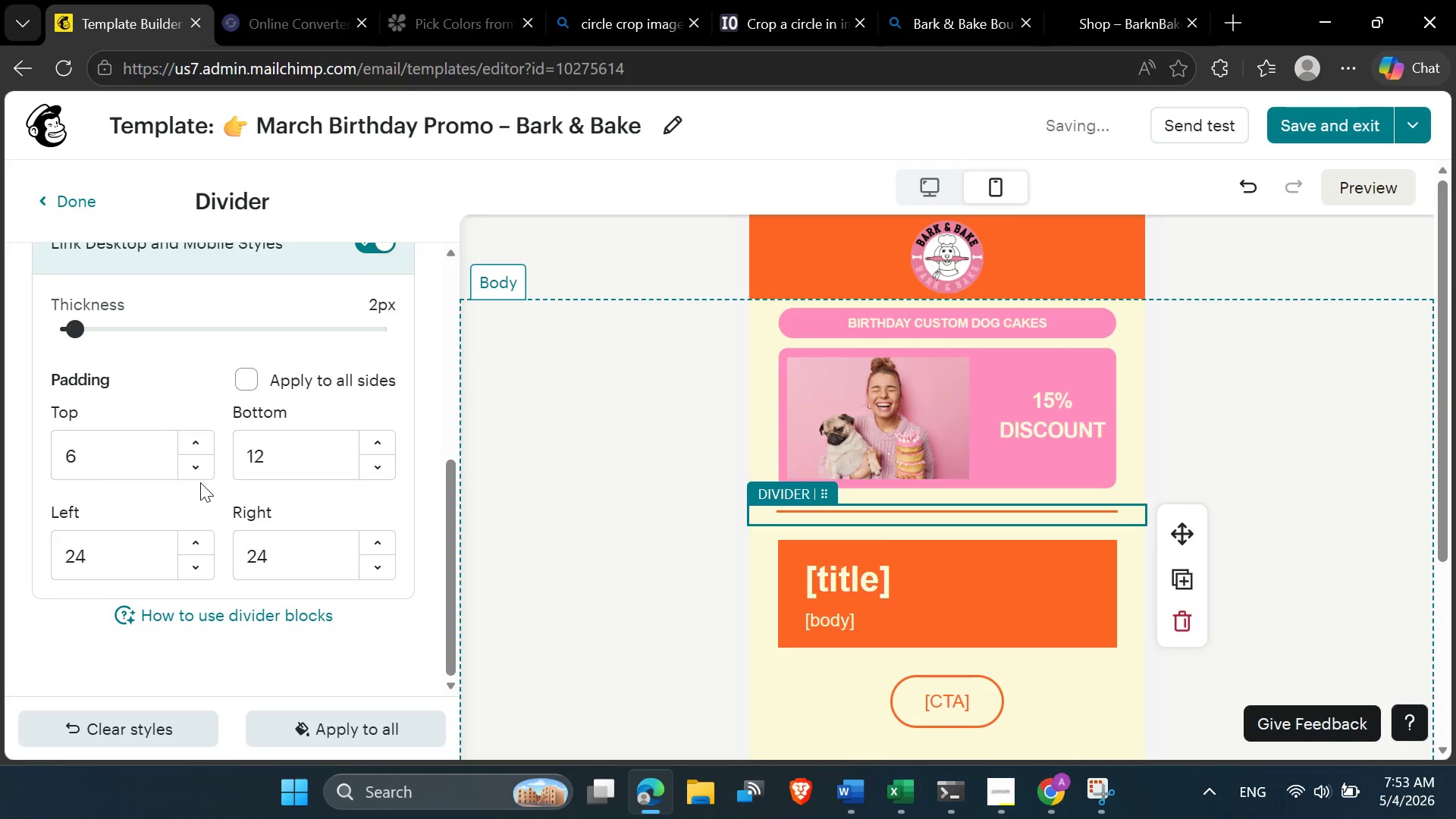 
left_click([198, 471])
 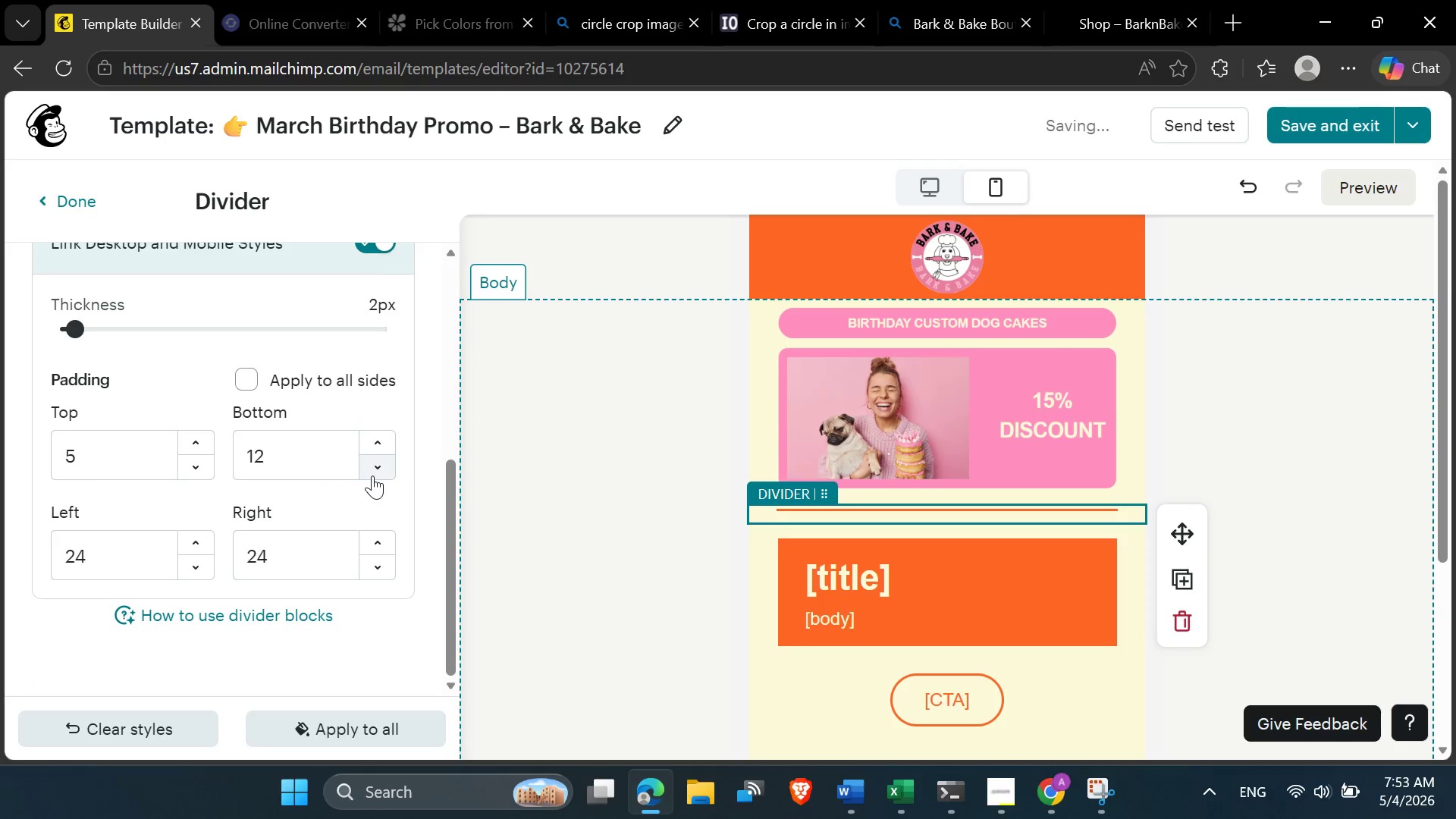 
double_click([373, 475])
 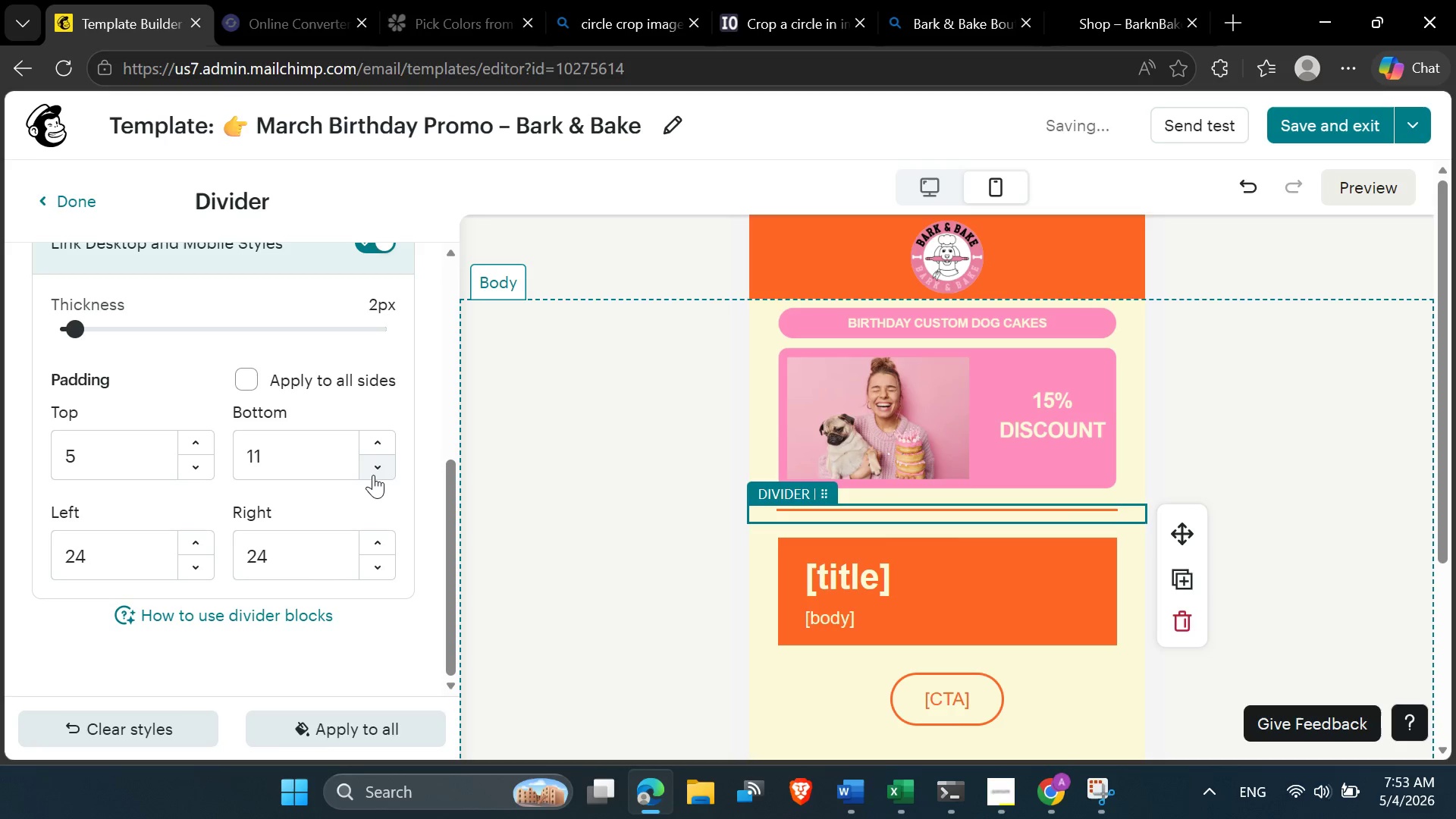 
triple_click([373, 475])
 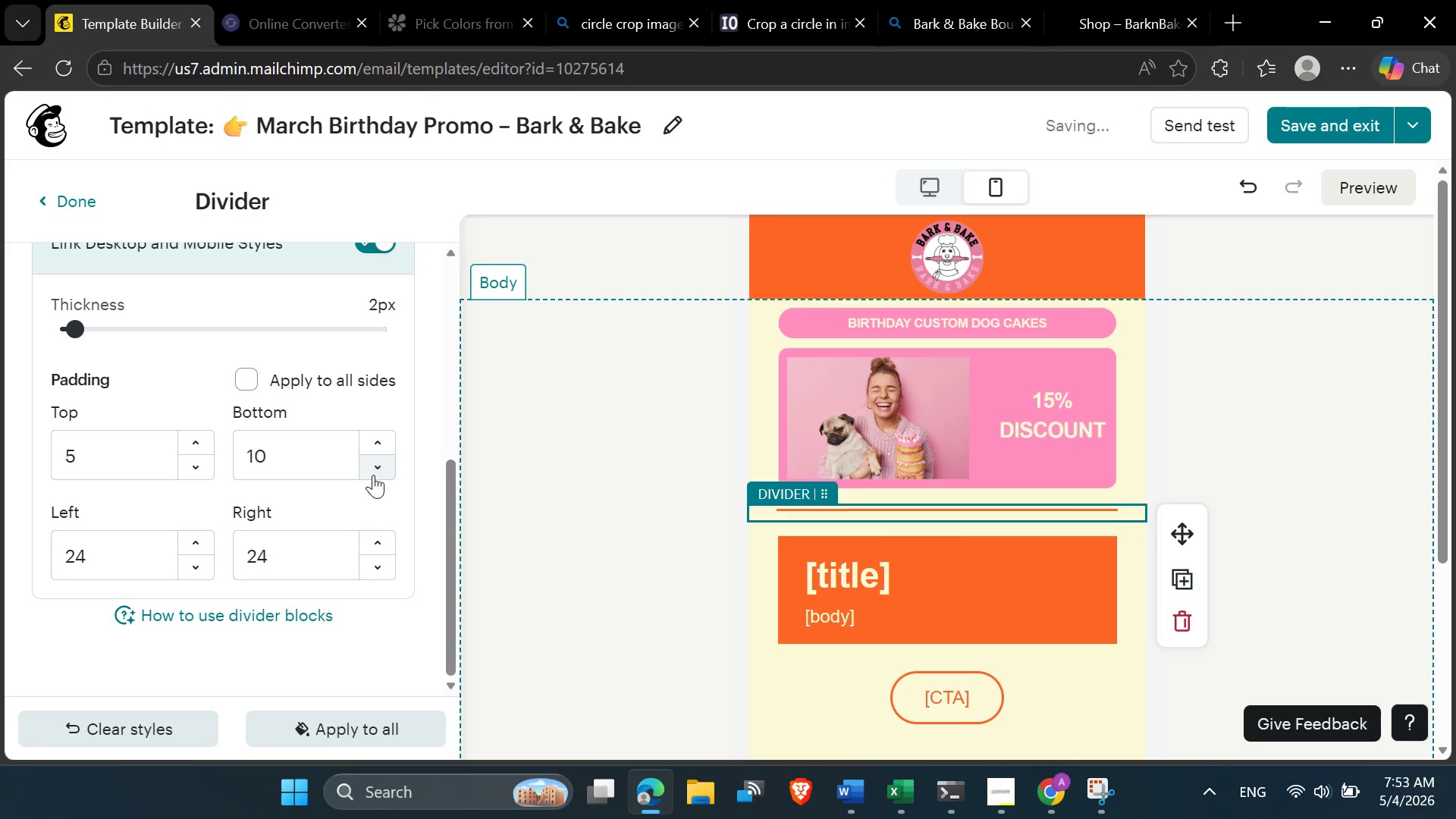 
triple_click([373, 475])
 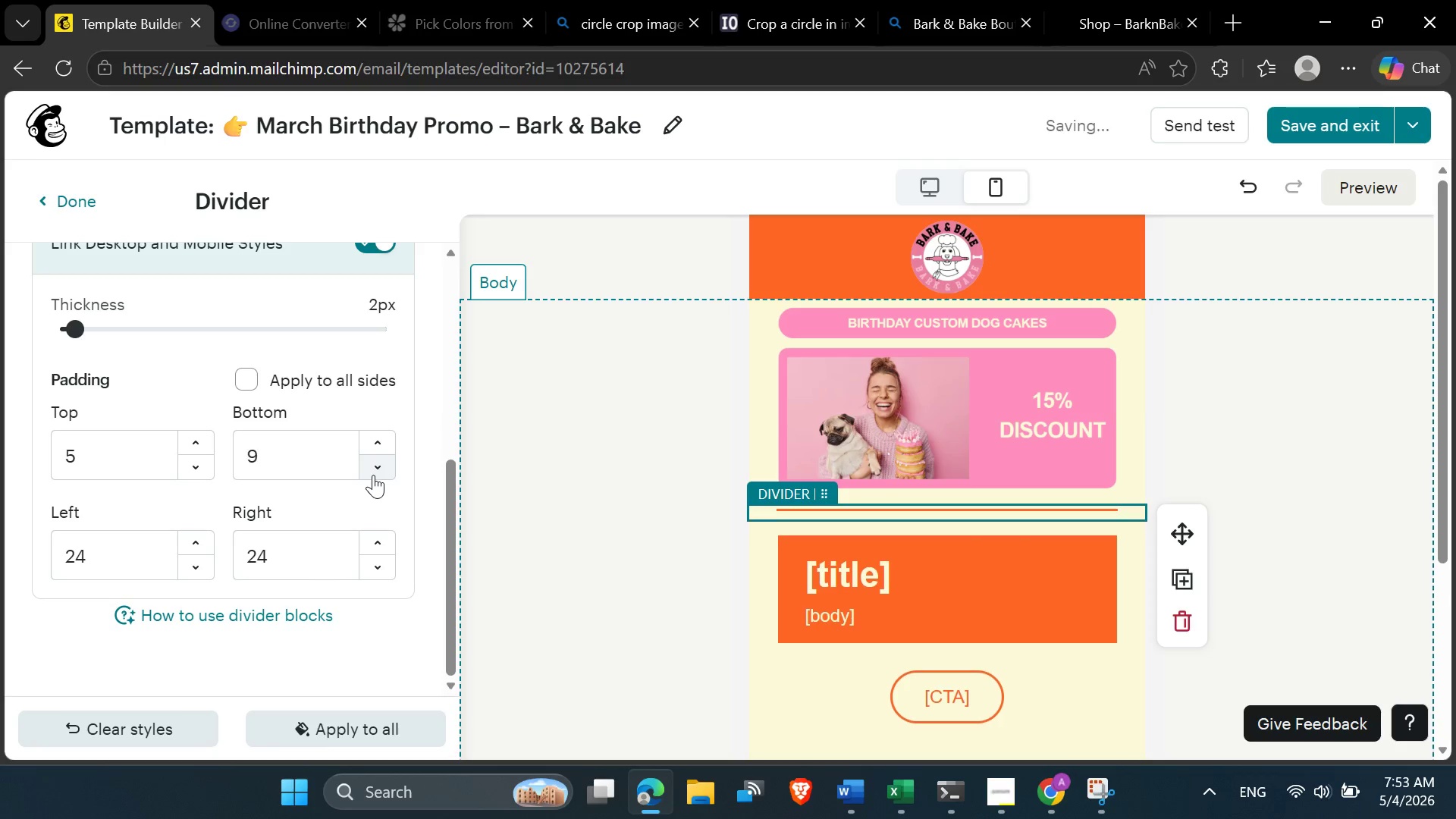 
triple_click([373, 475])
 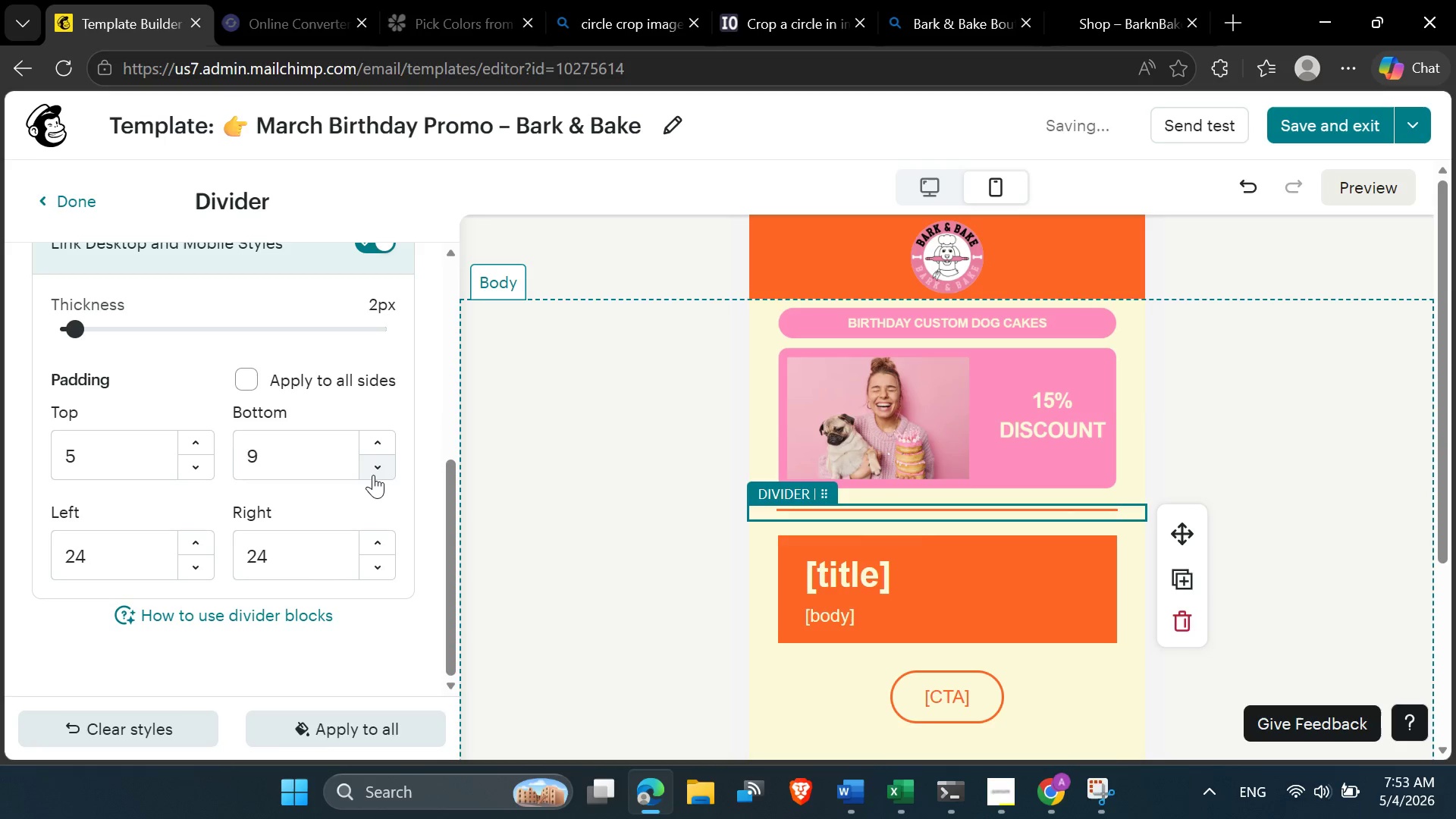 
triple_click([373, 475])
 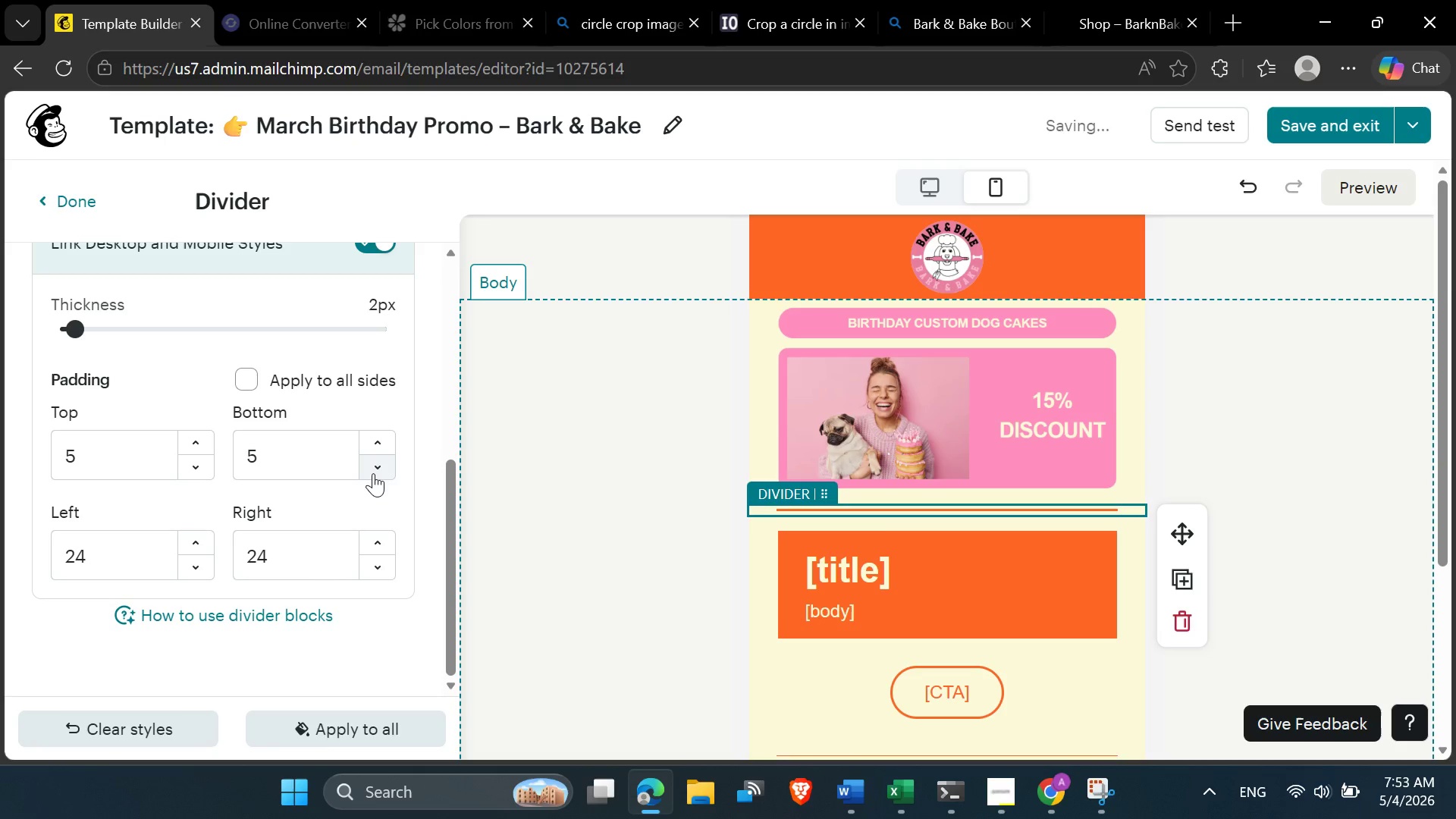 
left_click([426, 500])
 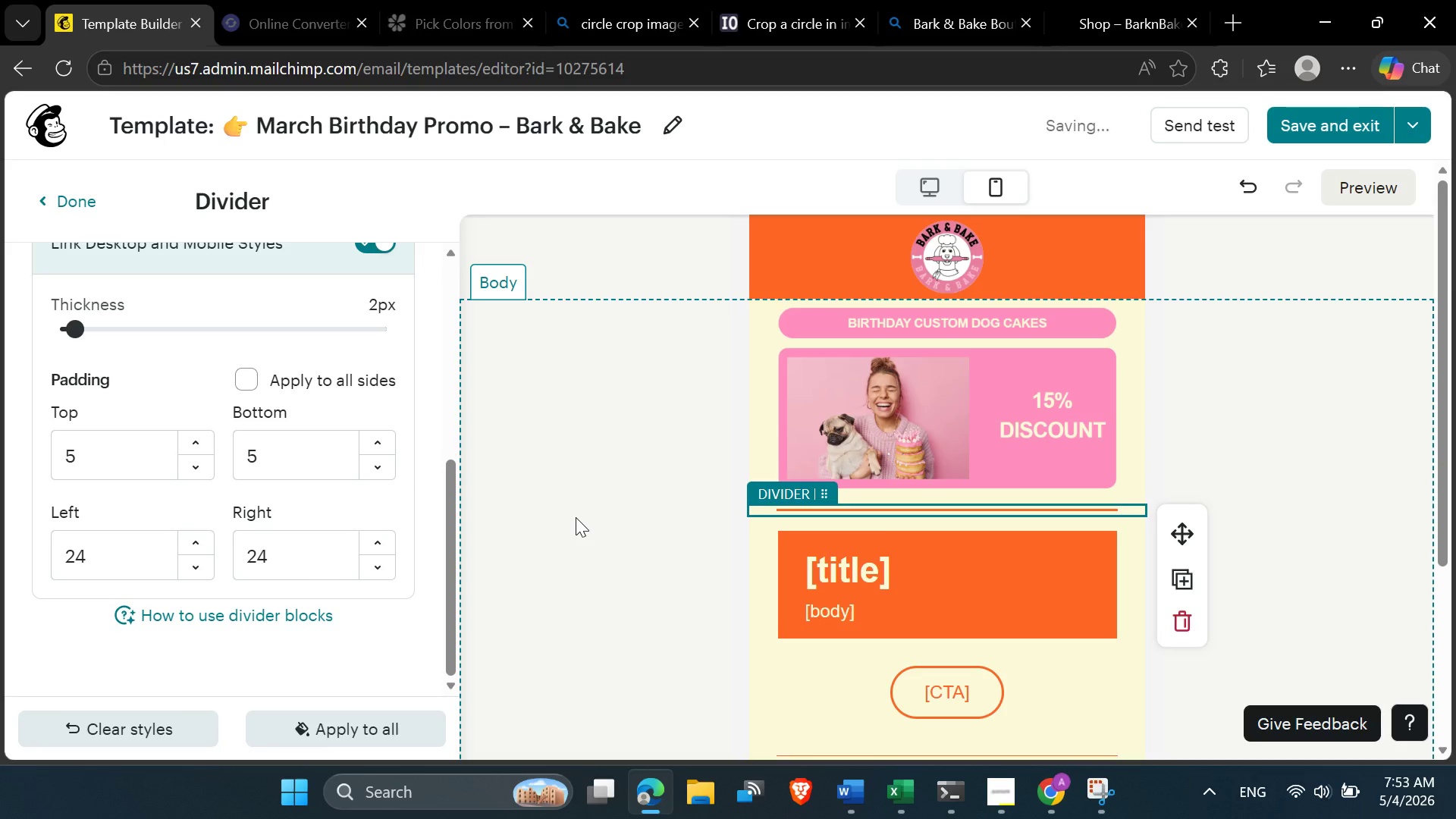 
wait(7.42)
 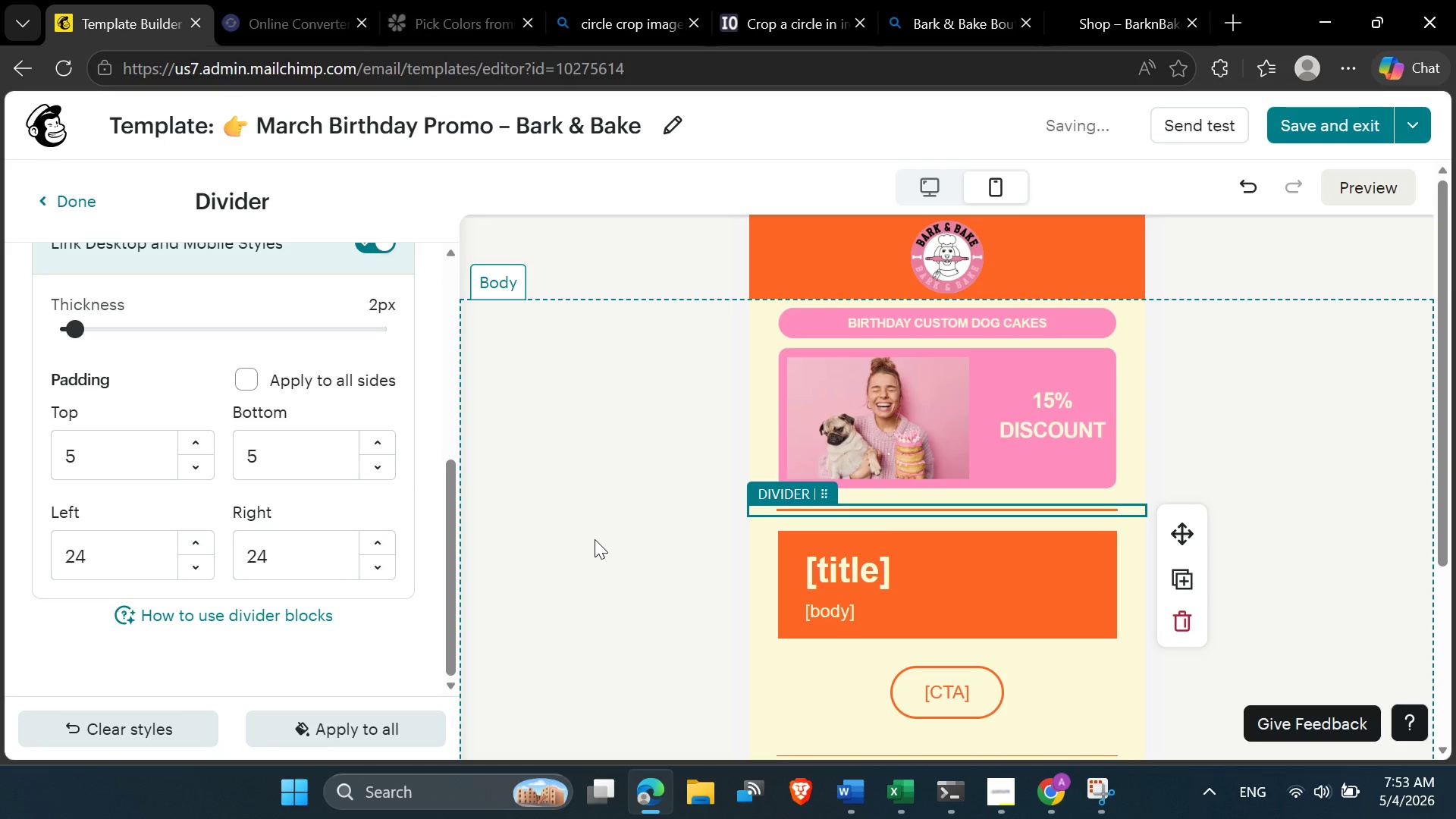 
scroll: coordinate [592, 538], scroll_direction: down, amount: 3.0
 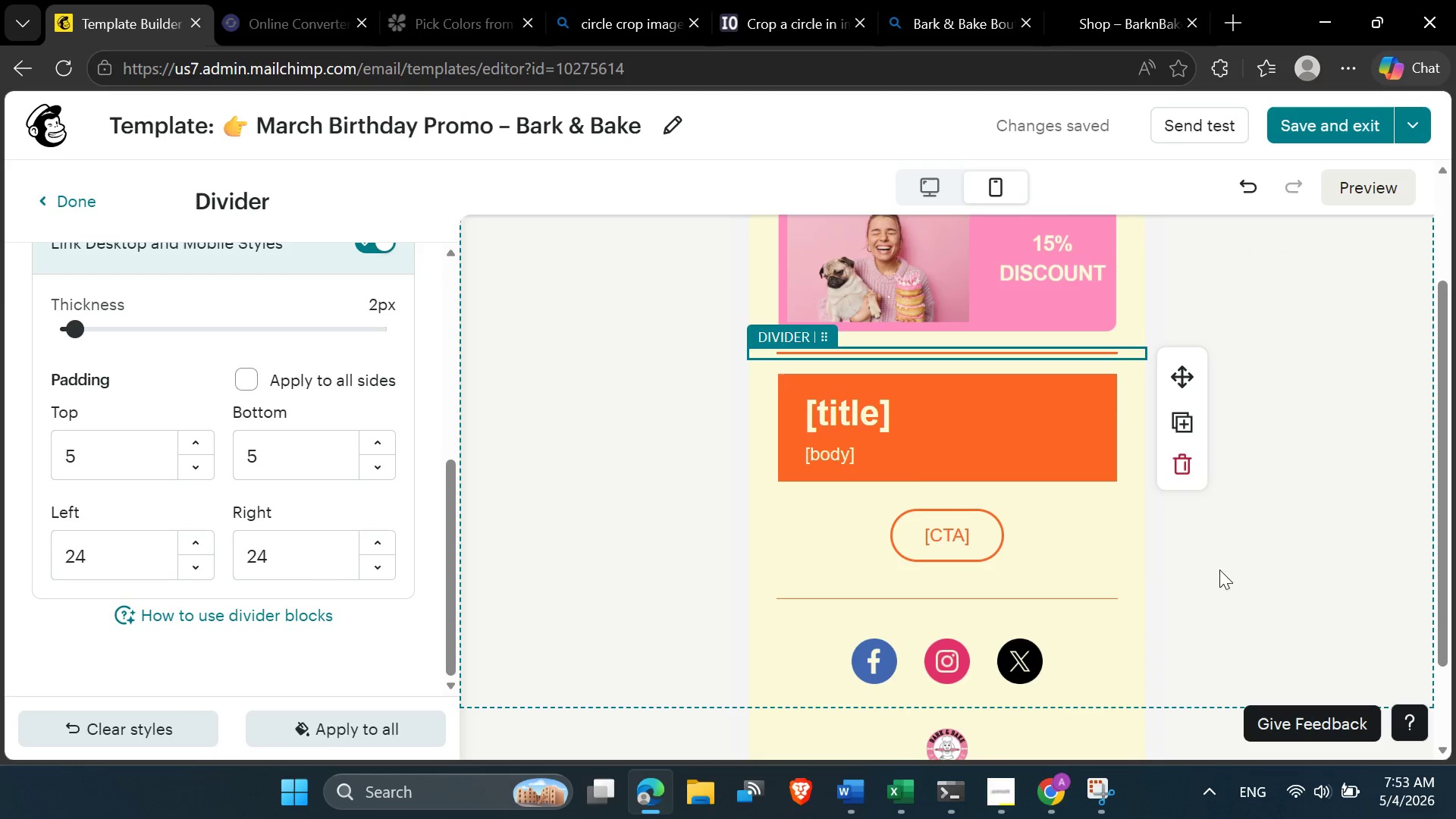 
left_click([1204, 538])
 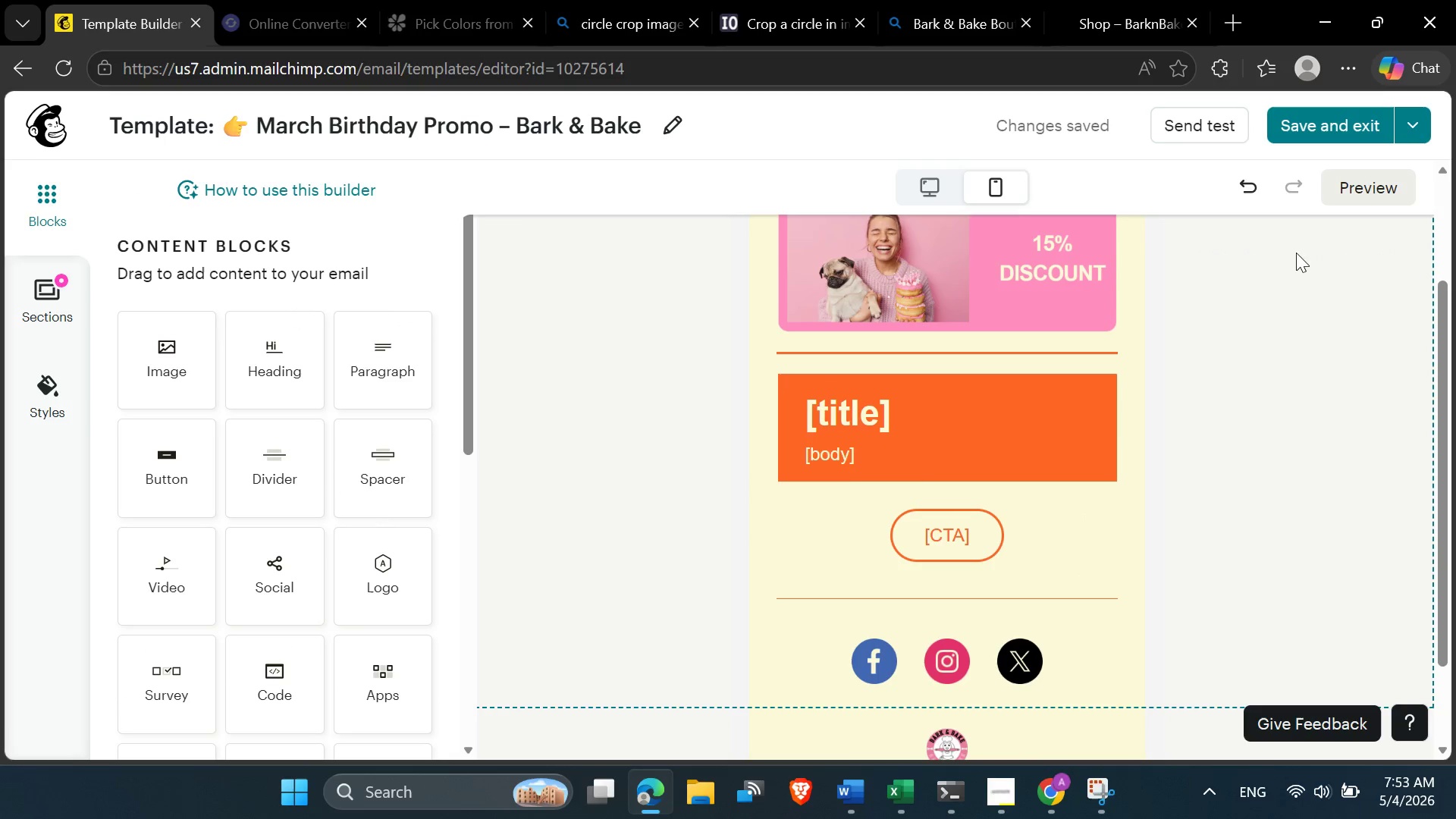 
left_click([1298, 128])
 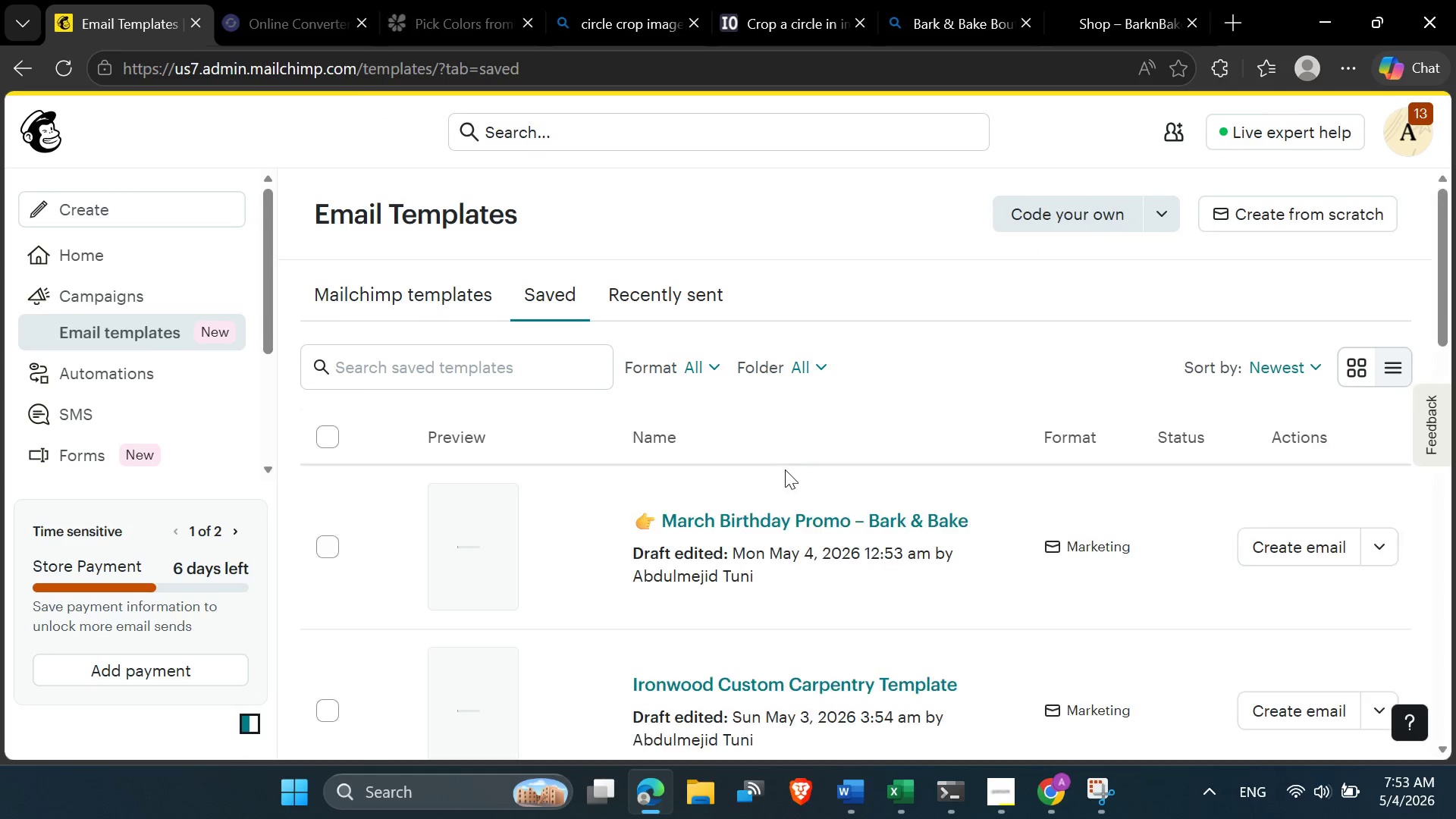 
scroll: coordinate [783, 469], scroll_direction: down, amount: 1.0
 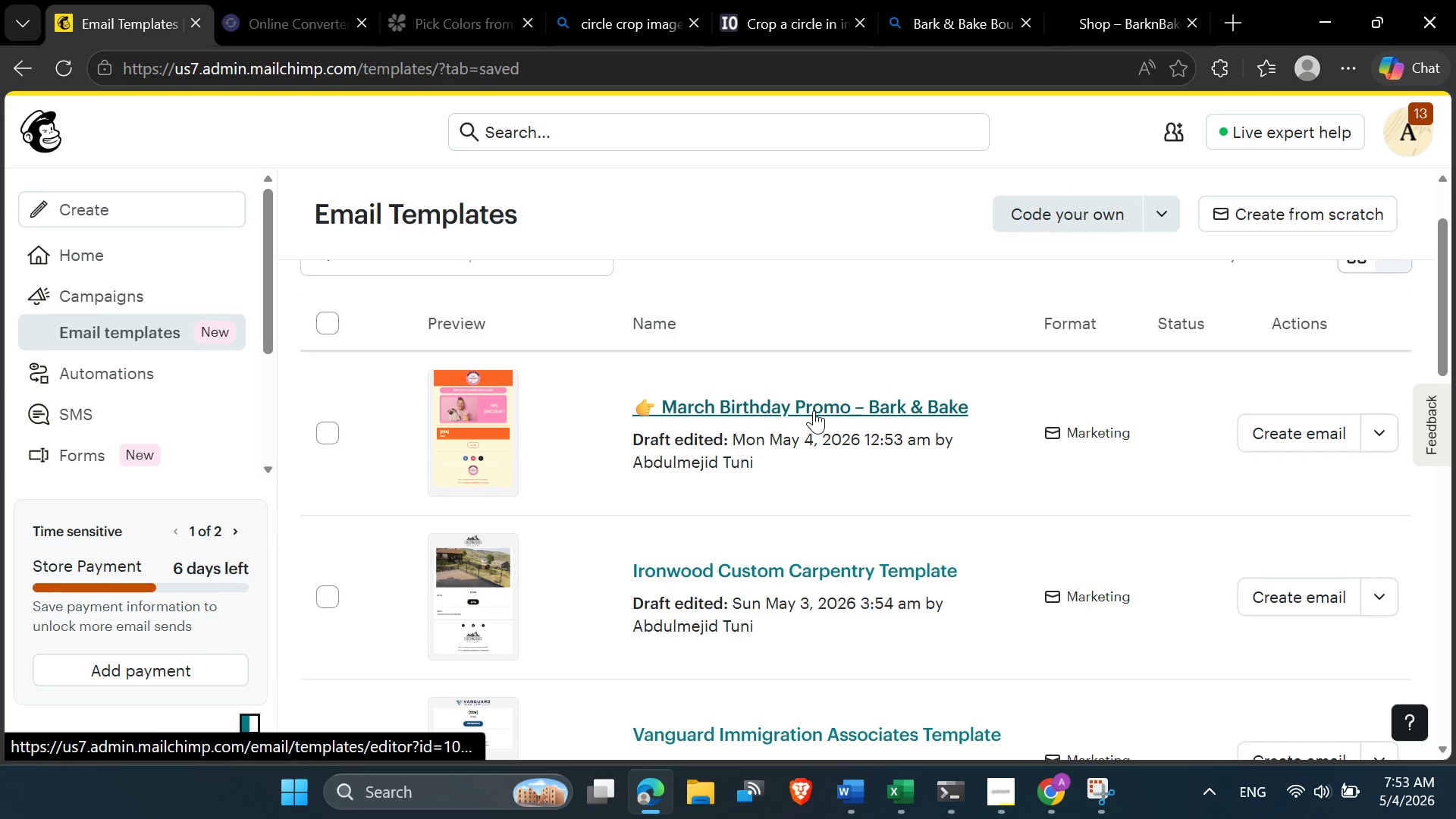 
left_click([814, 410])
 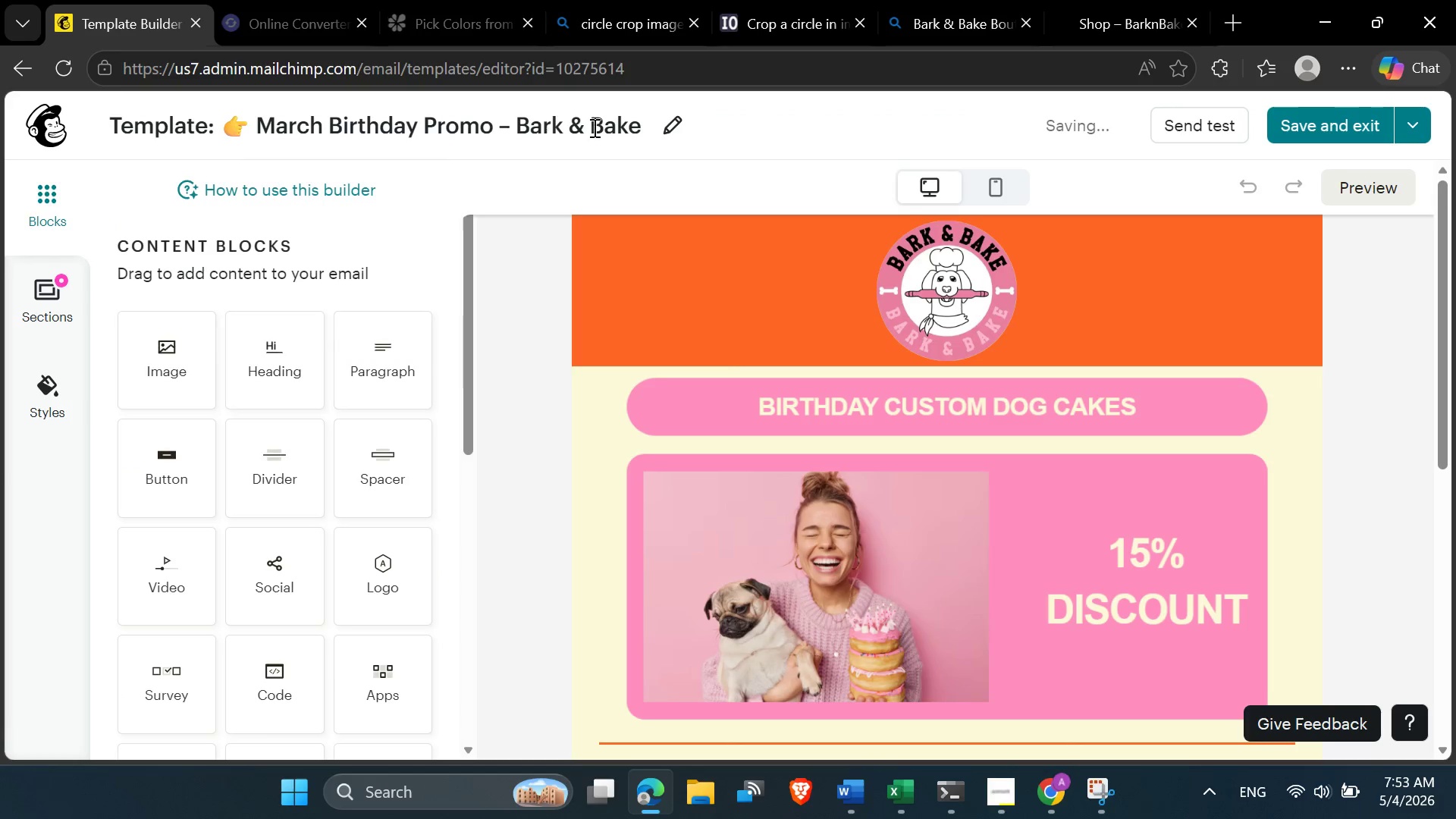 
left_click([675, 131])
 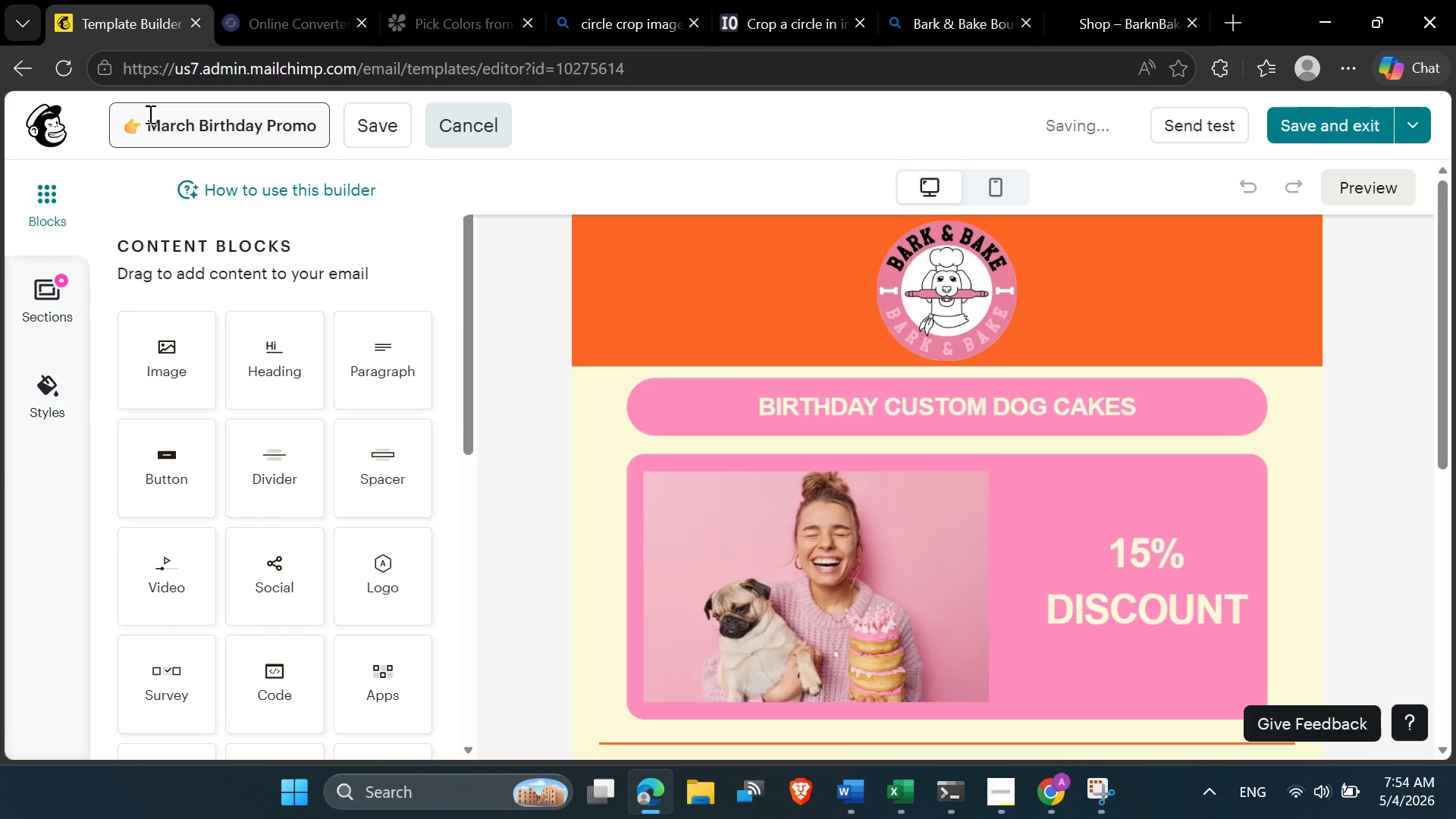 
left_click([149, 114])
 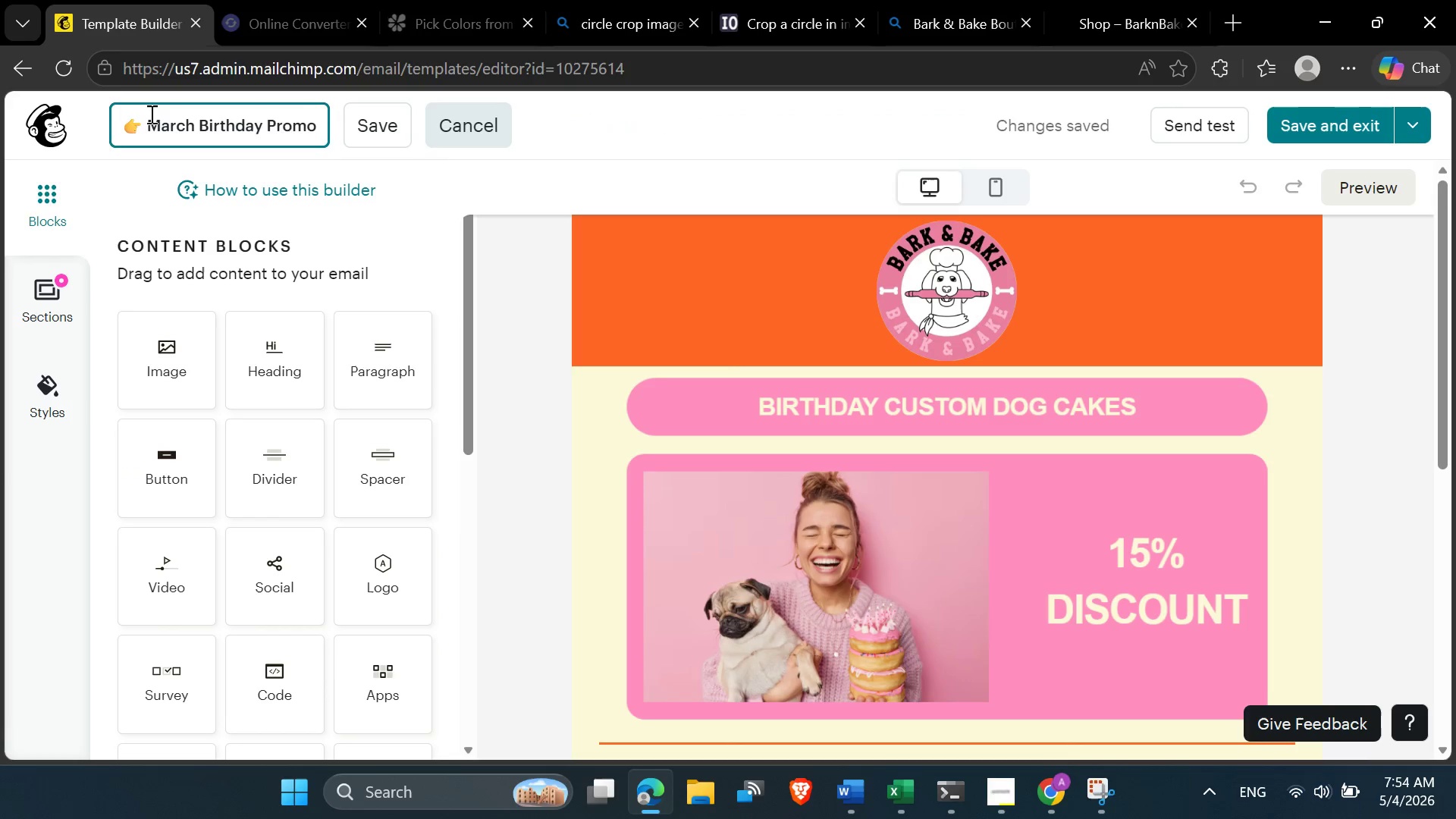 
key(Backspace)
 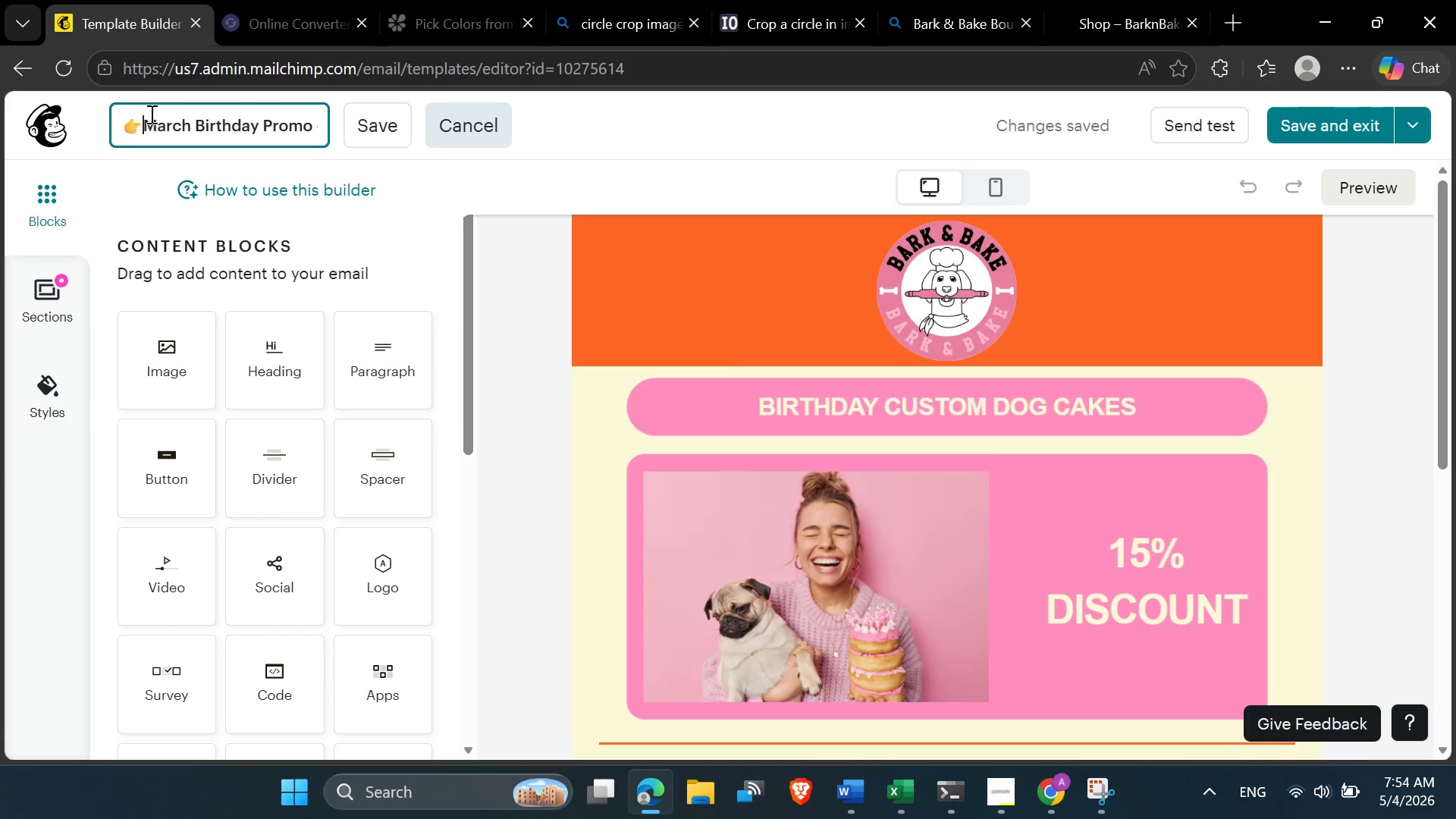 
key(Backspace)
 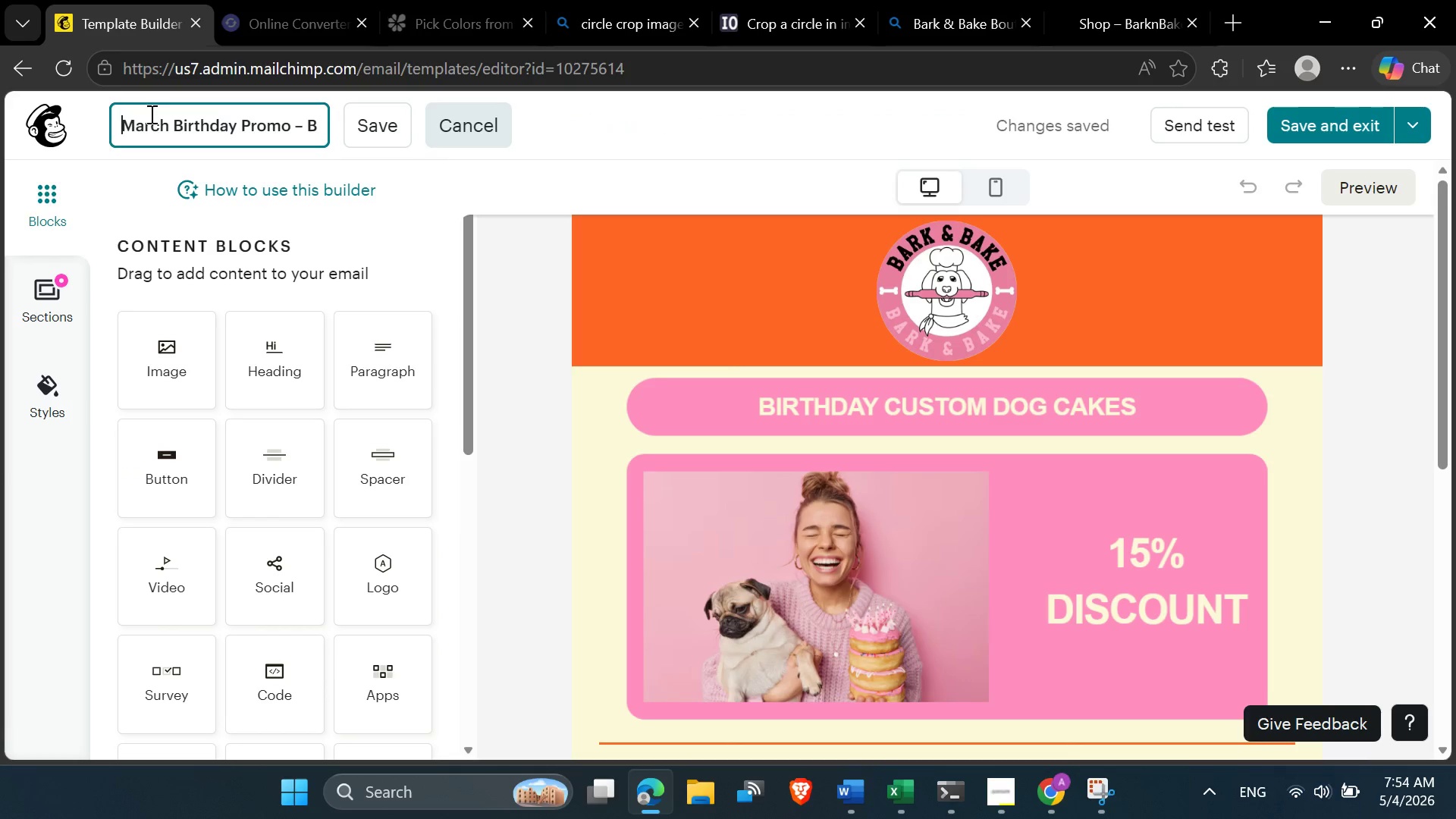 
key(Backspace)
 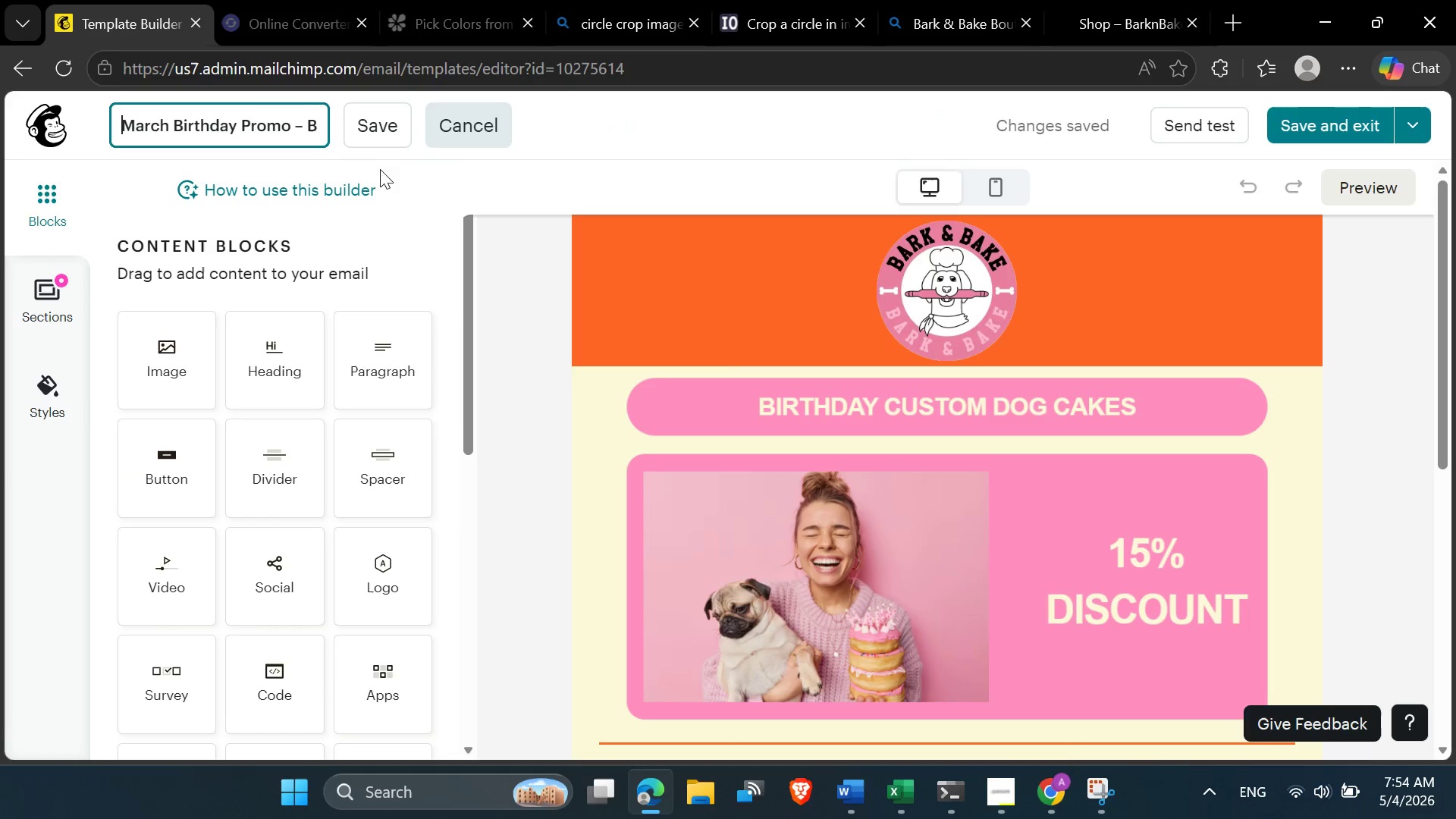 
left_click([367, 126])
 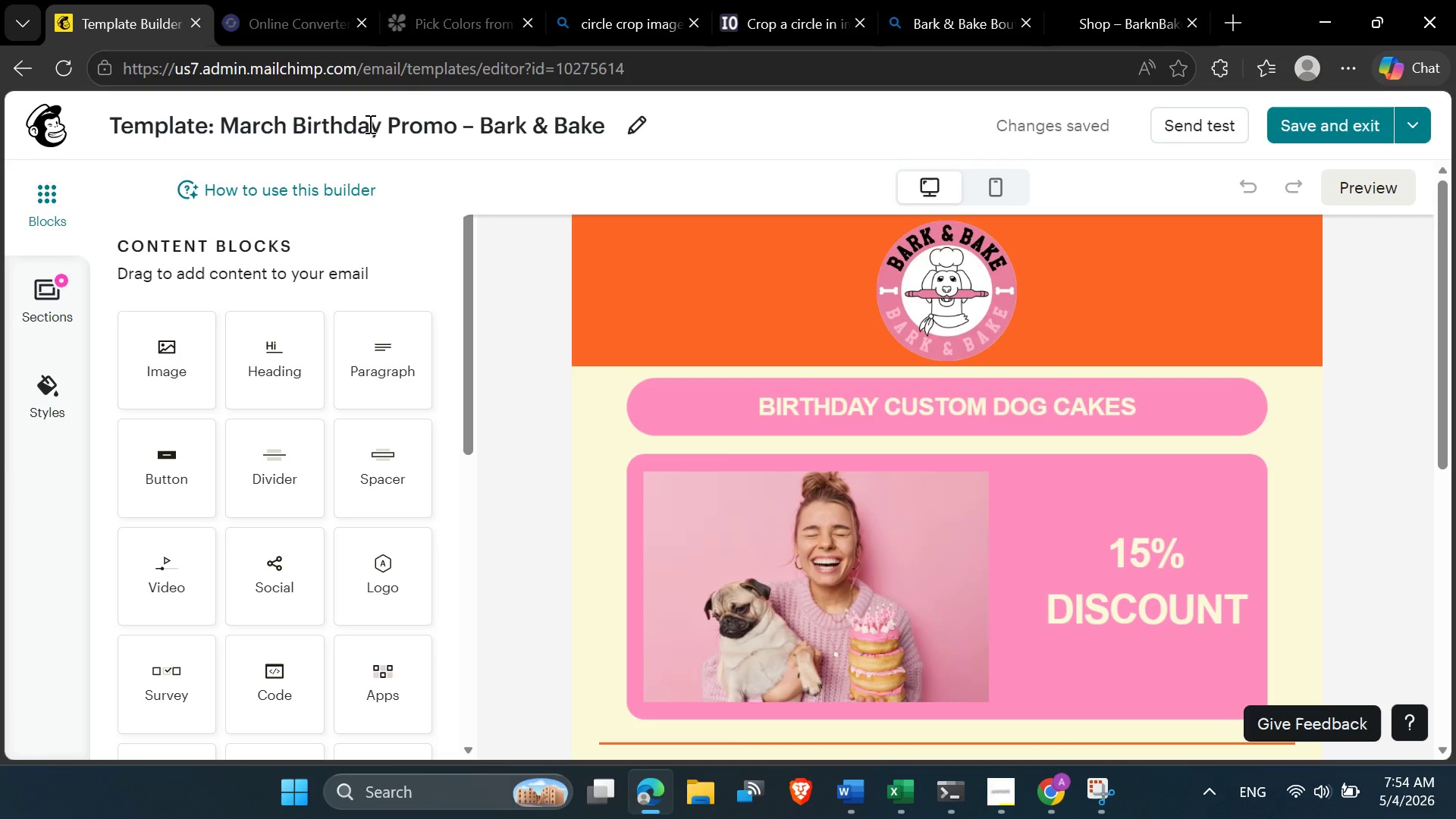 
left_click([1304, 115])
 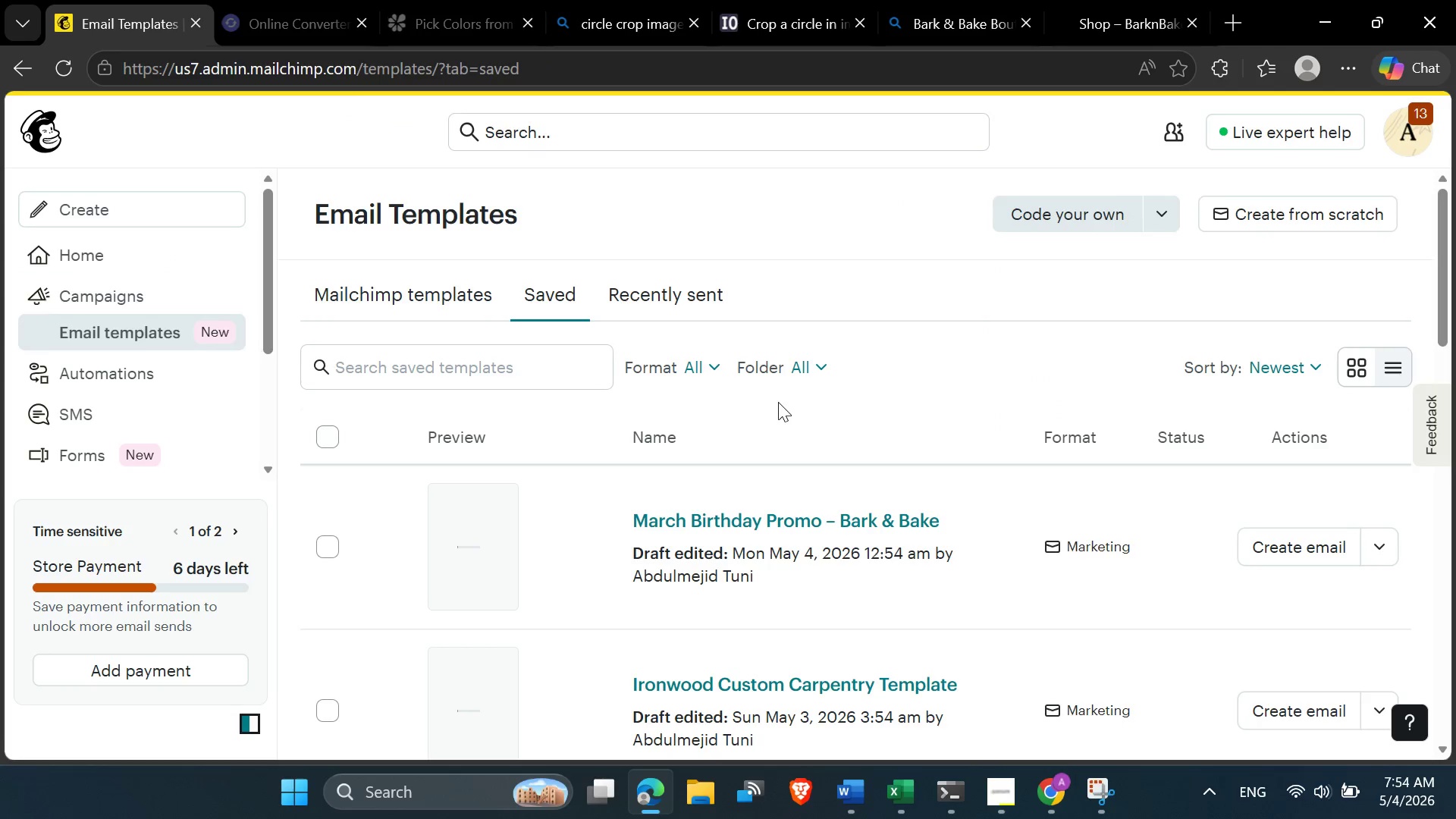 
scroll: coordinate [786, 391], scroll_direction: down, amount: 2.0
 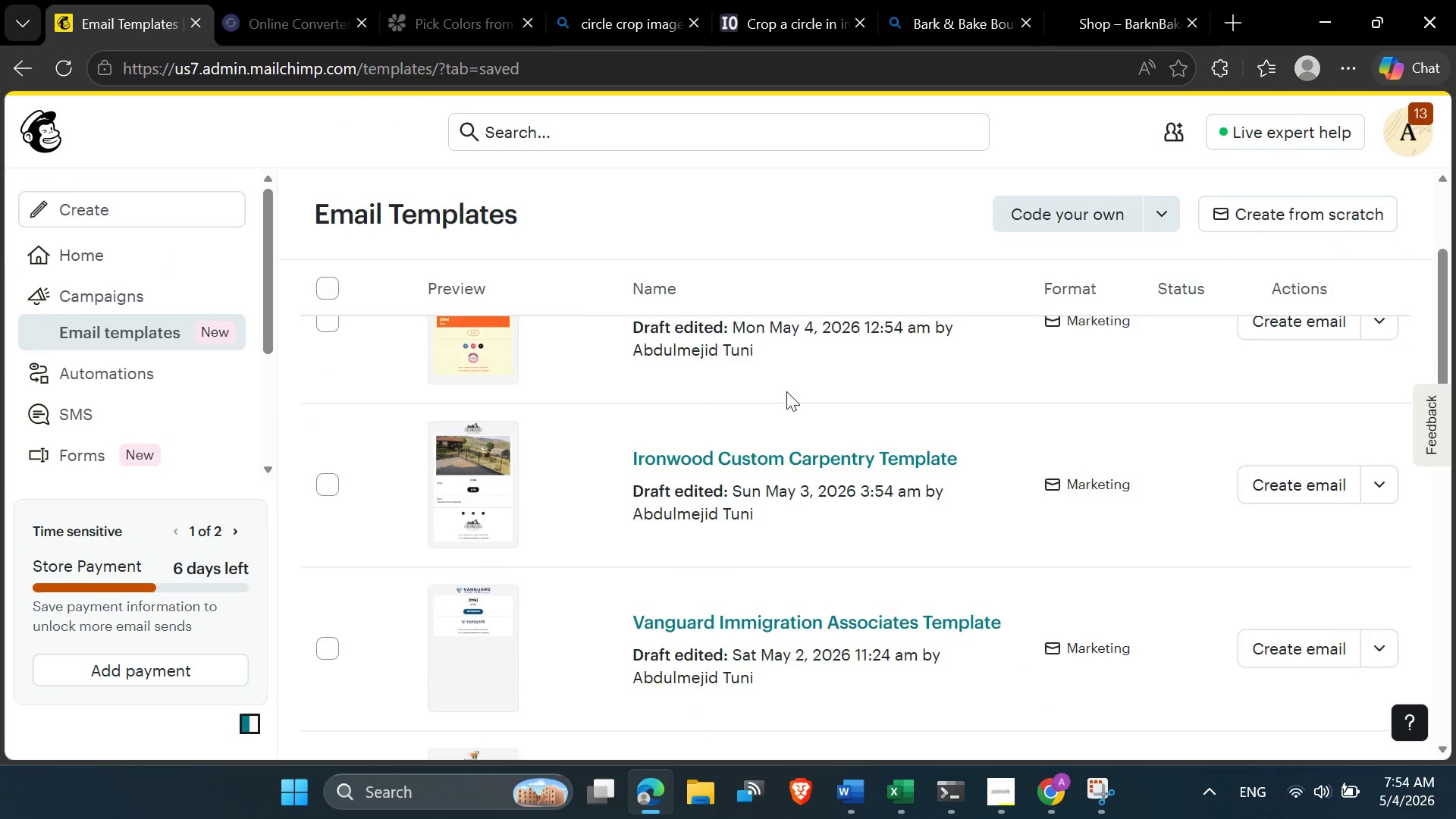 
scroll: coordinate [786, 391], scroll_direction: up, amount: 1.0
 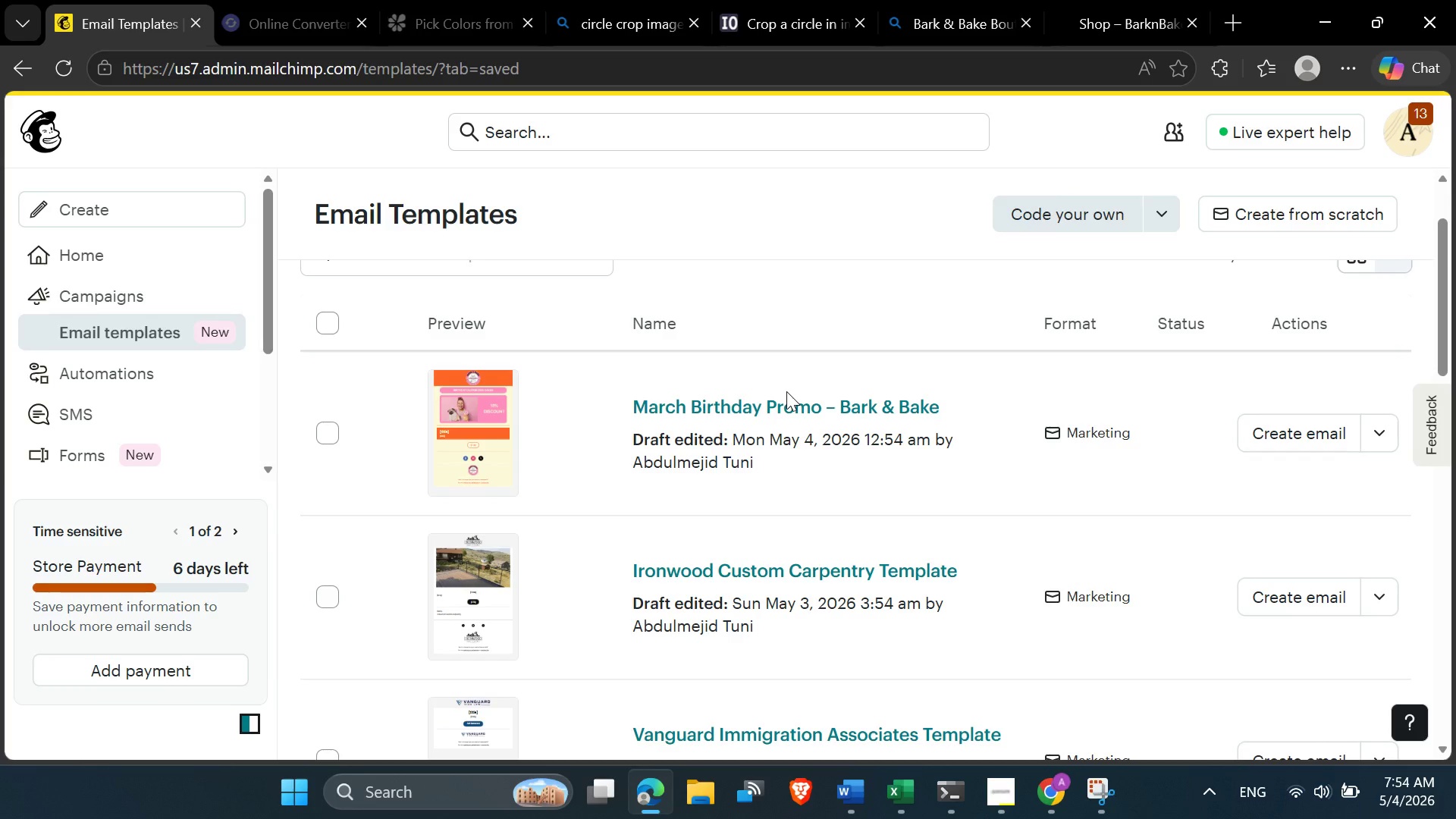 
wait(17.12)
 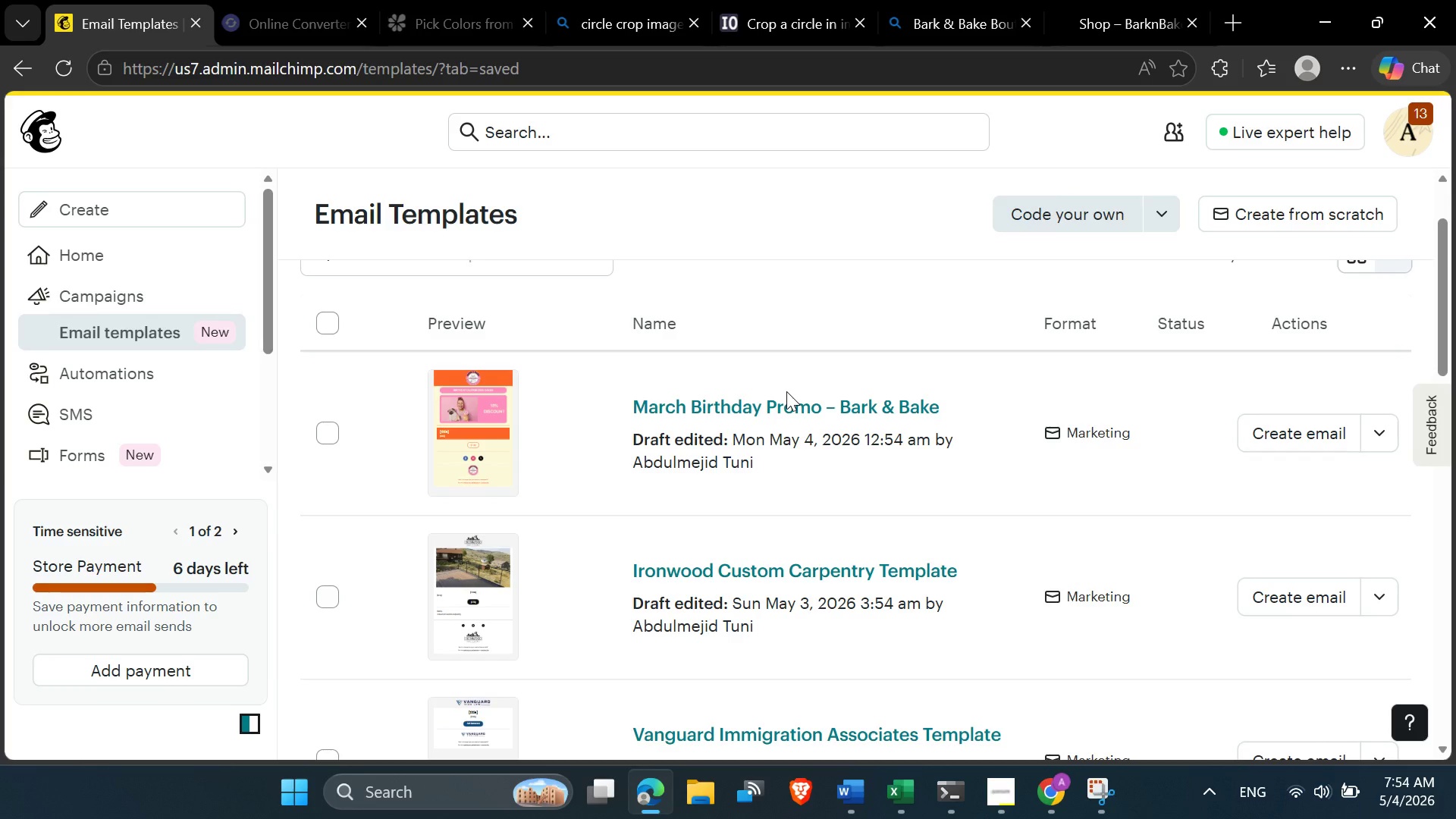 
scroll: coordinate [786, 393], scroll_direction: up, amount: 3.0
 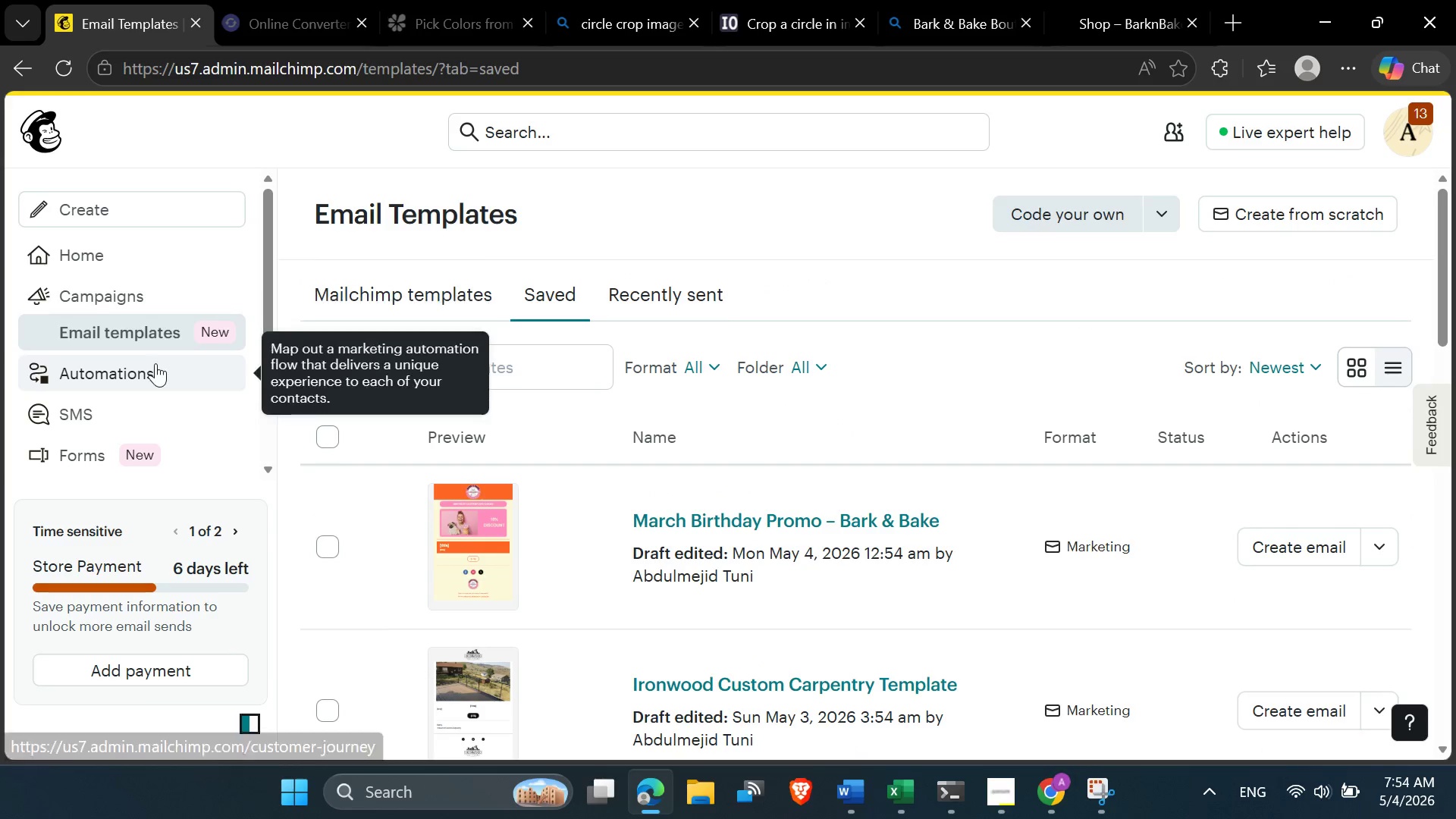 
left_click([144, 375])
 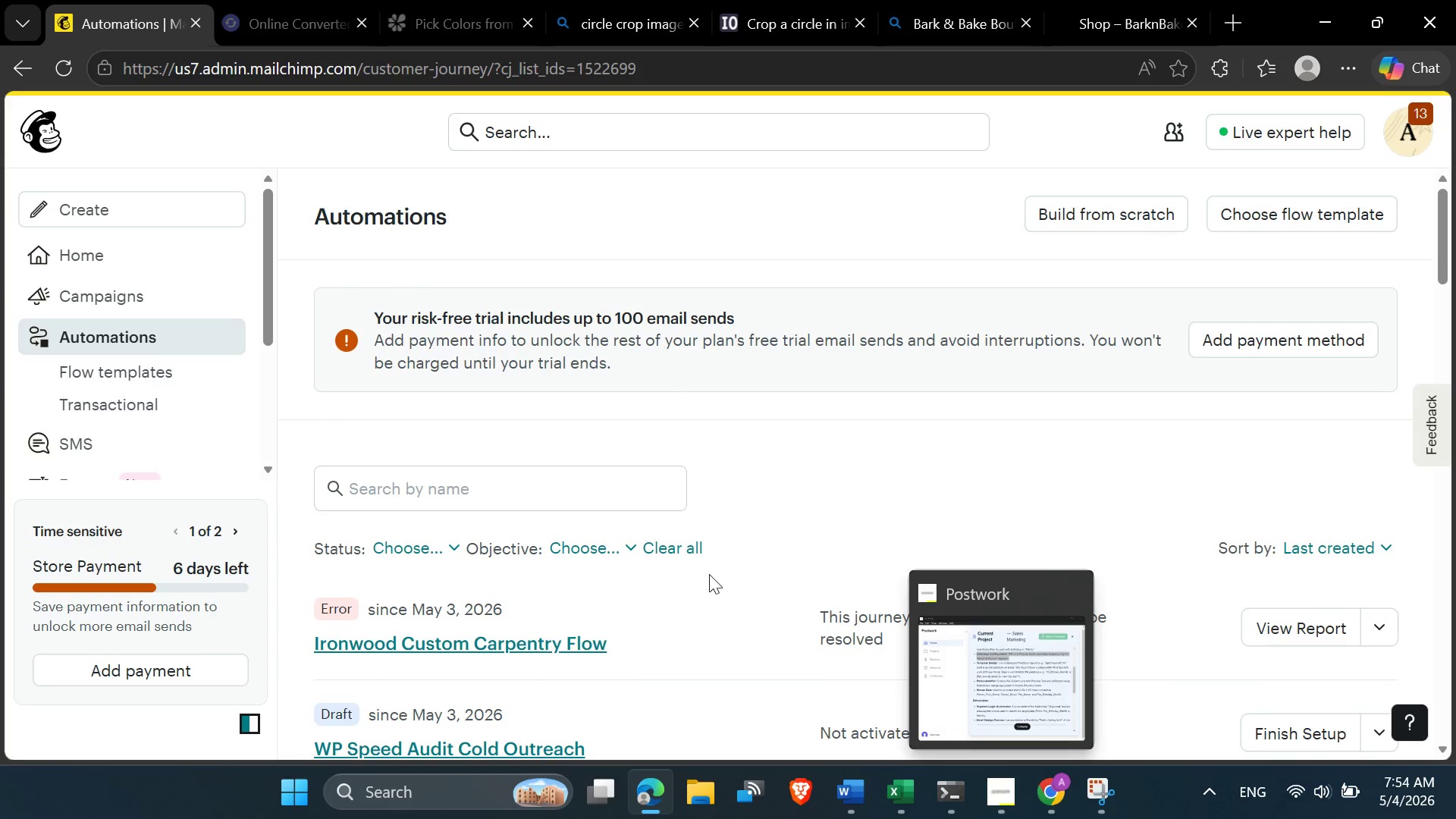 
wait(5.34)
 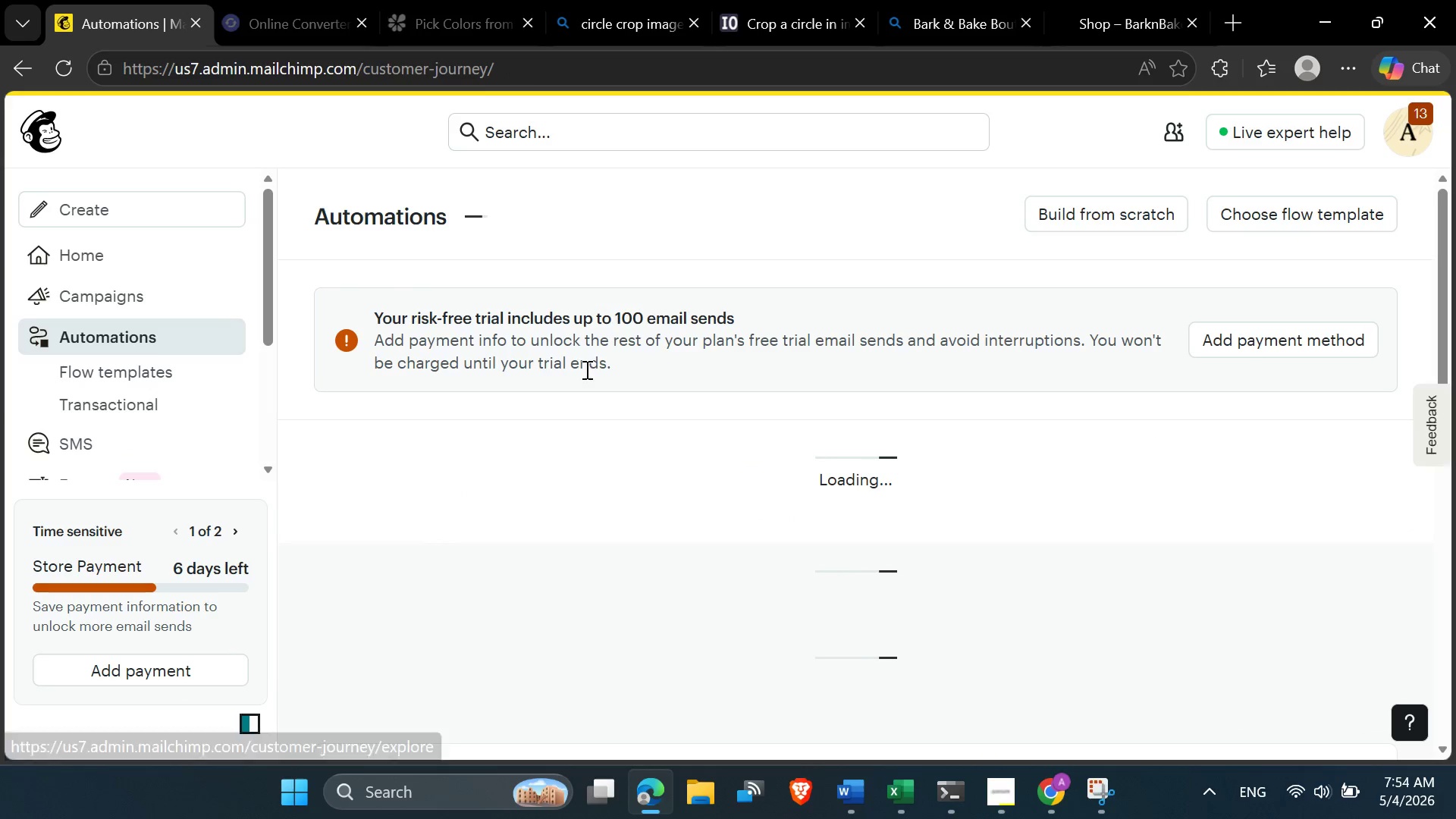 
left_click([1001, 807])